 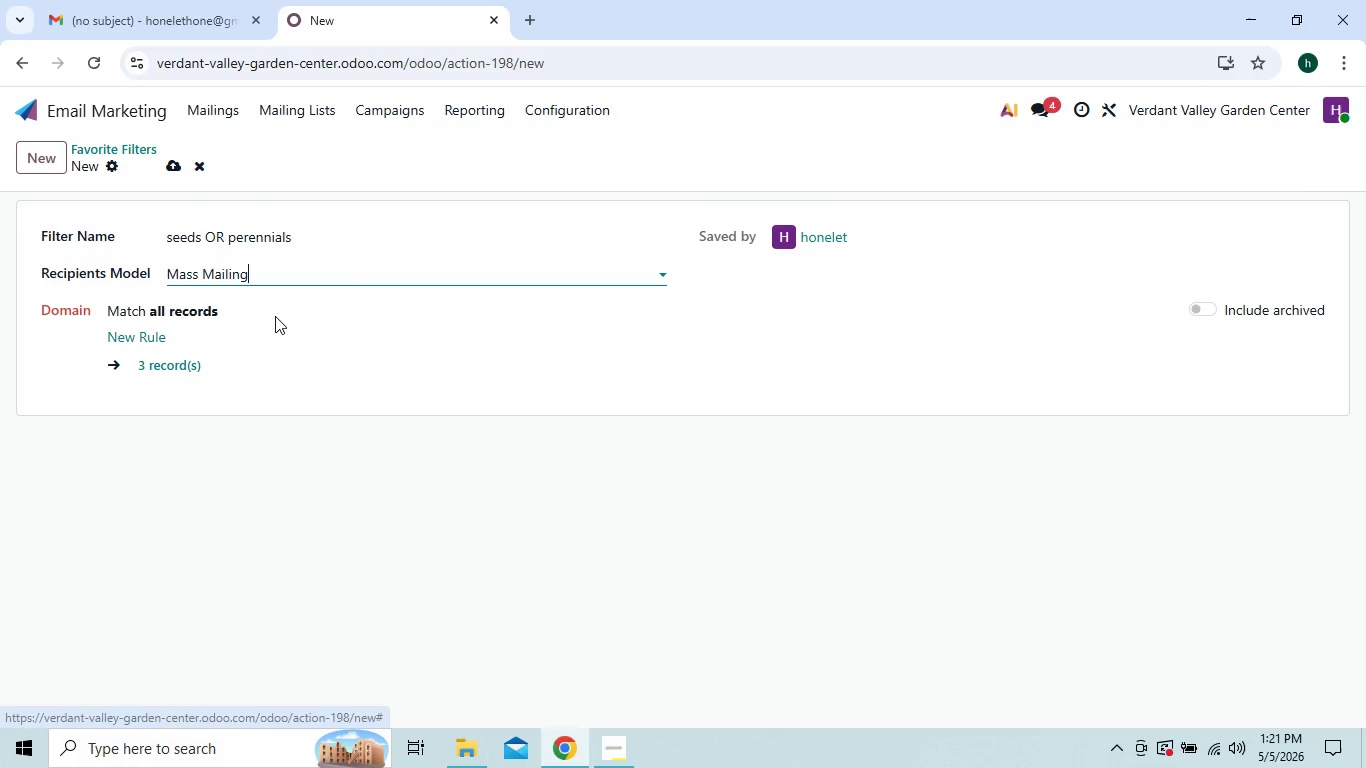 
left_click([189, 359])
 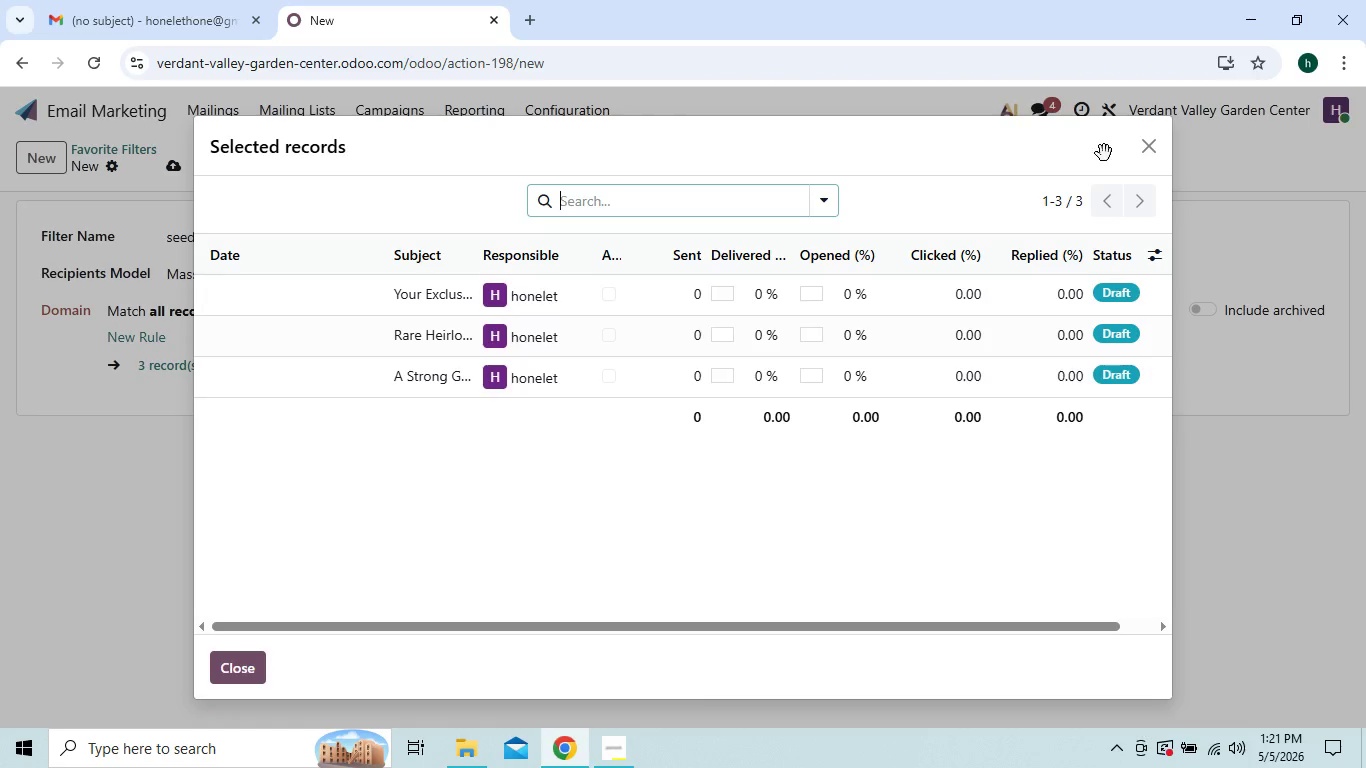 
wait(5.22)
 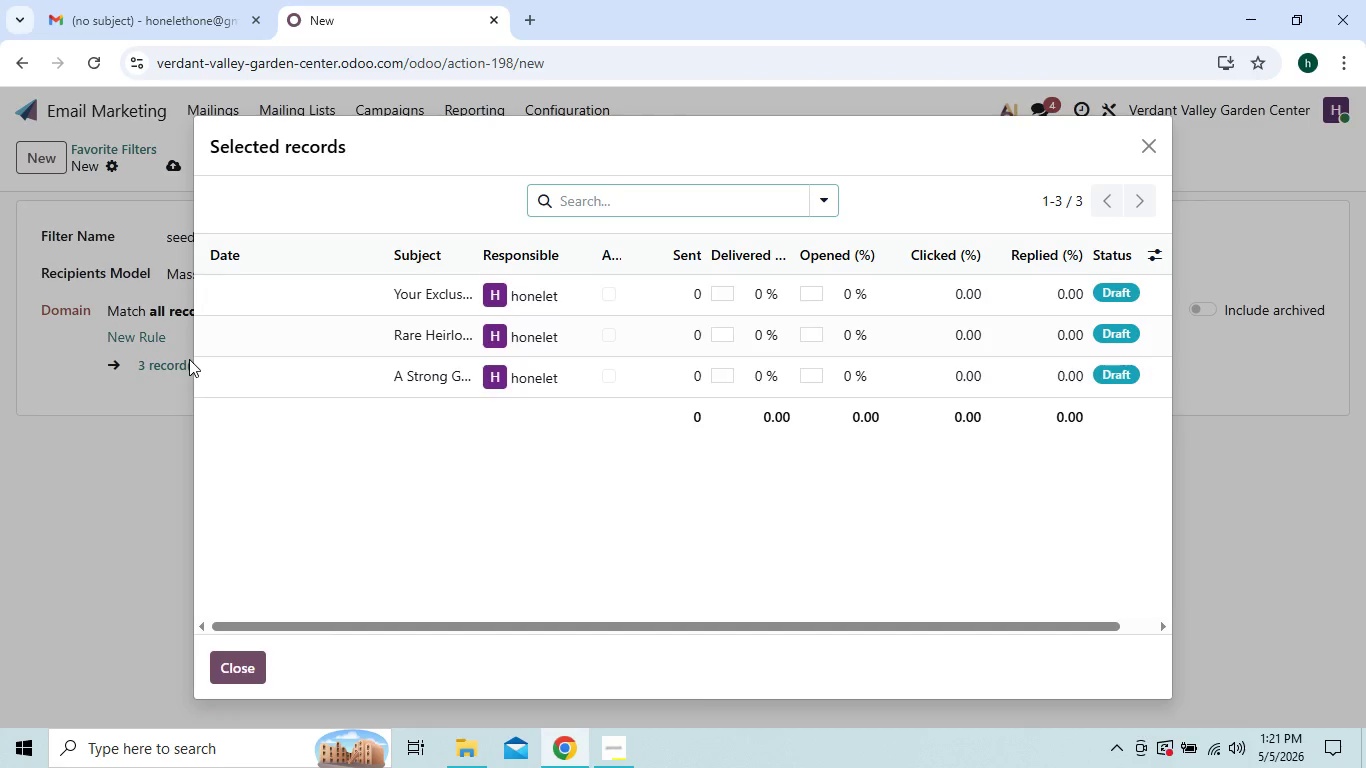 
left_click([1162, 147])
 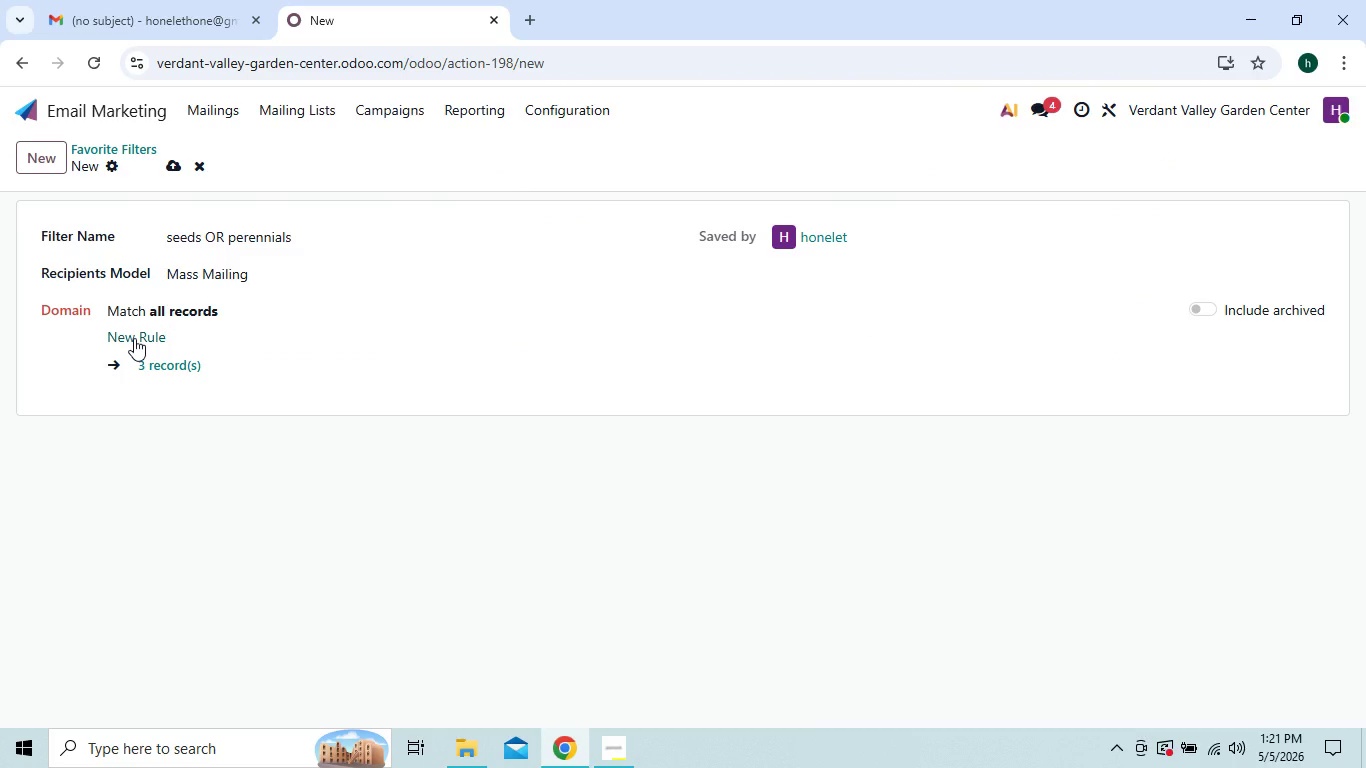 
left_click([134, 338])
 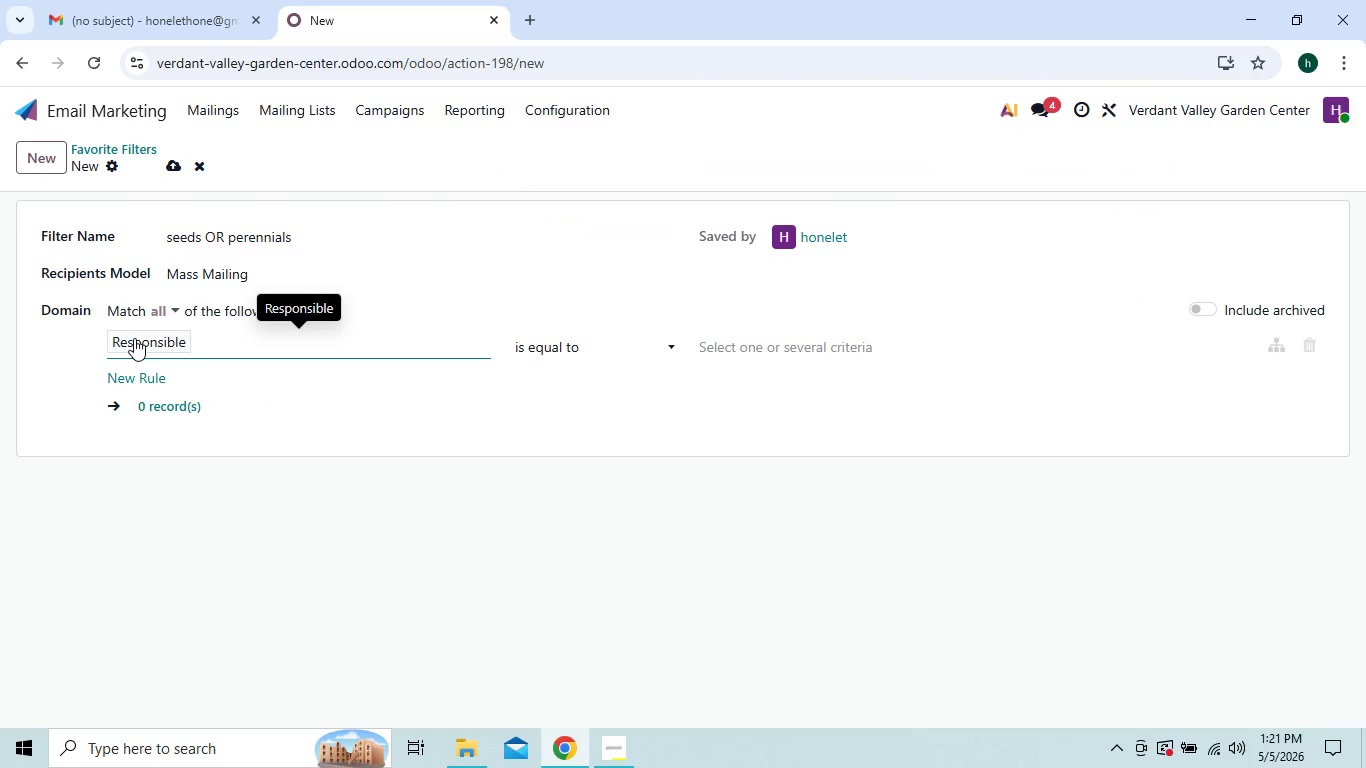 
mouse_move([240, 347])
 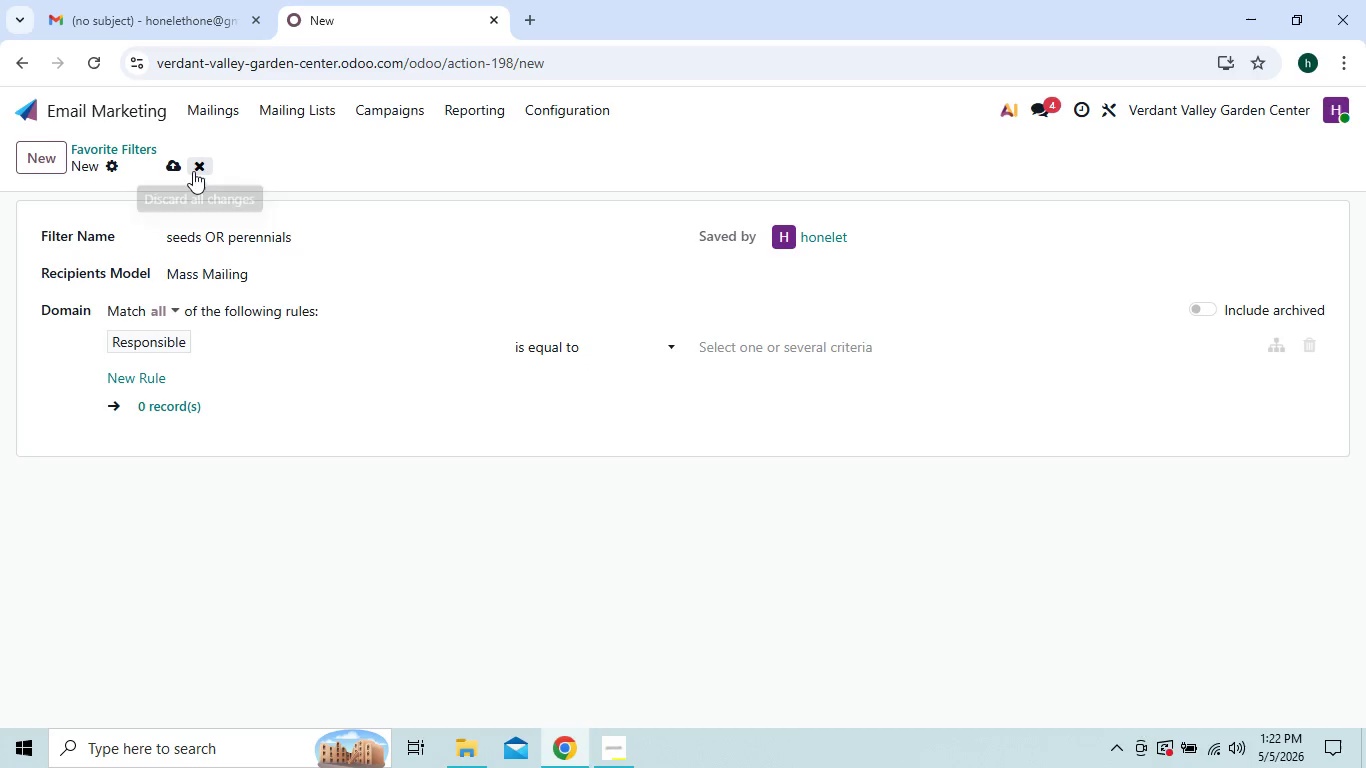 
wait(34.41)
 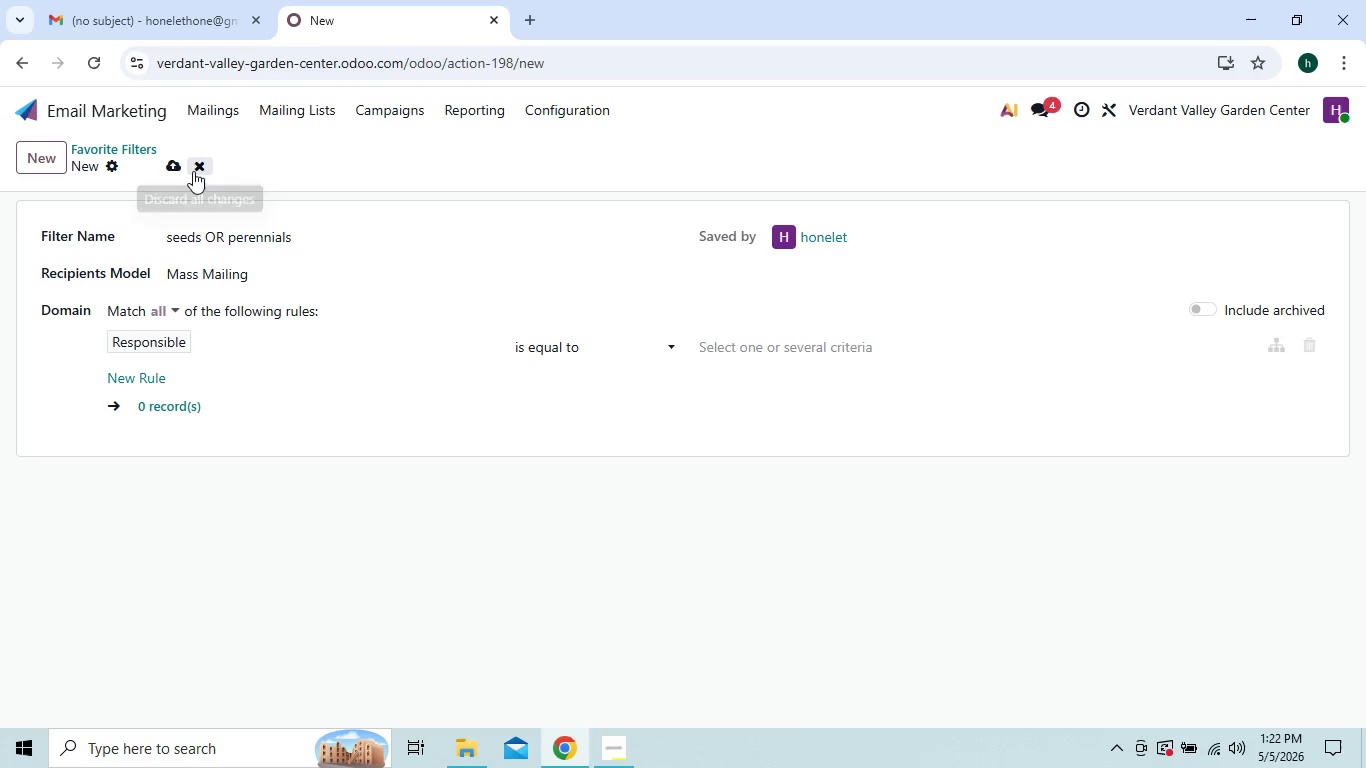 
left_click([193, 171])
 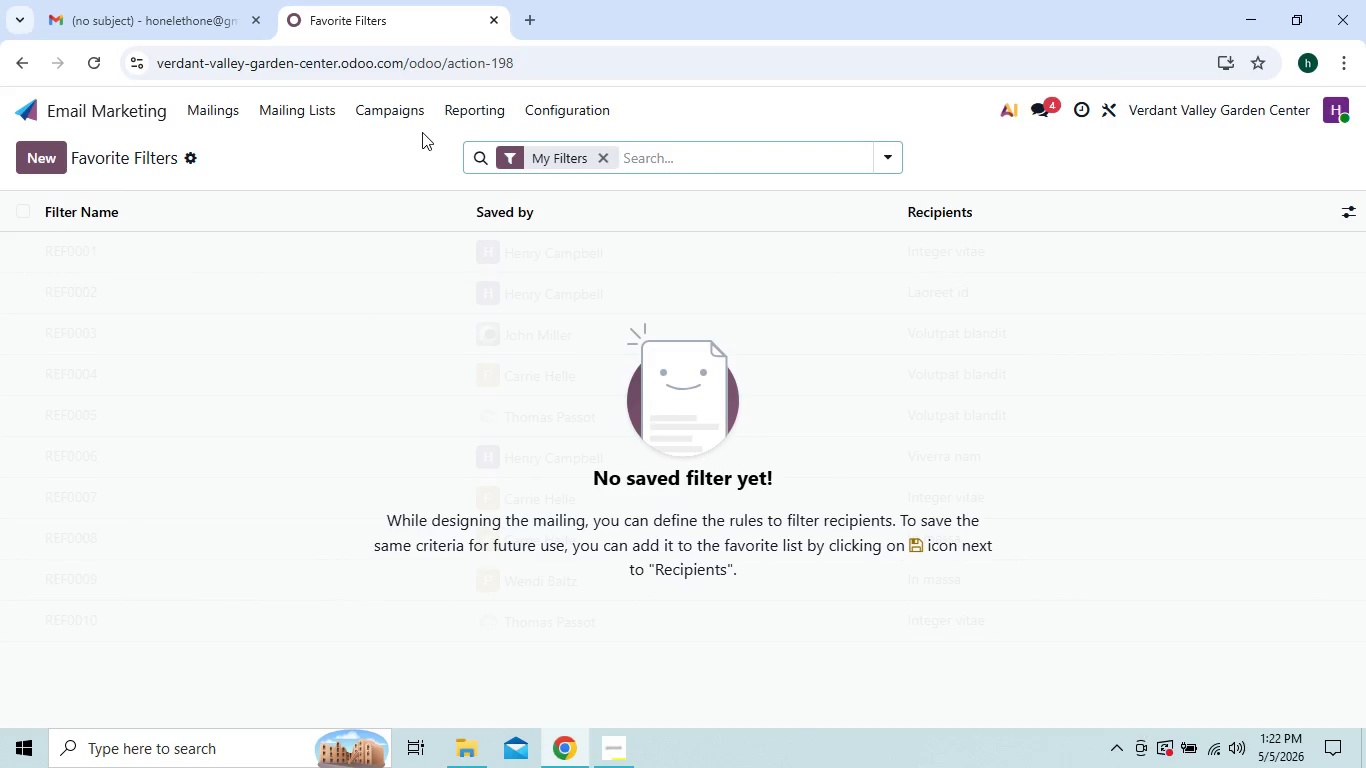 
wait(6.51)
 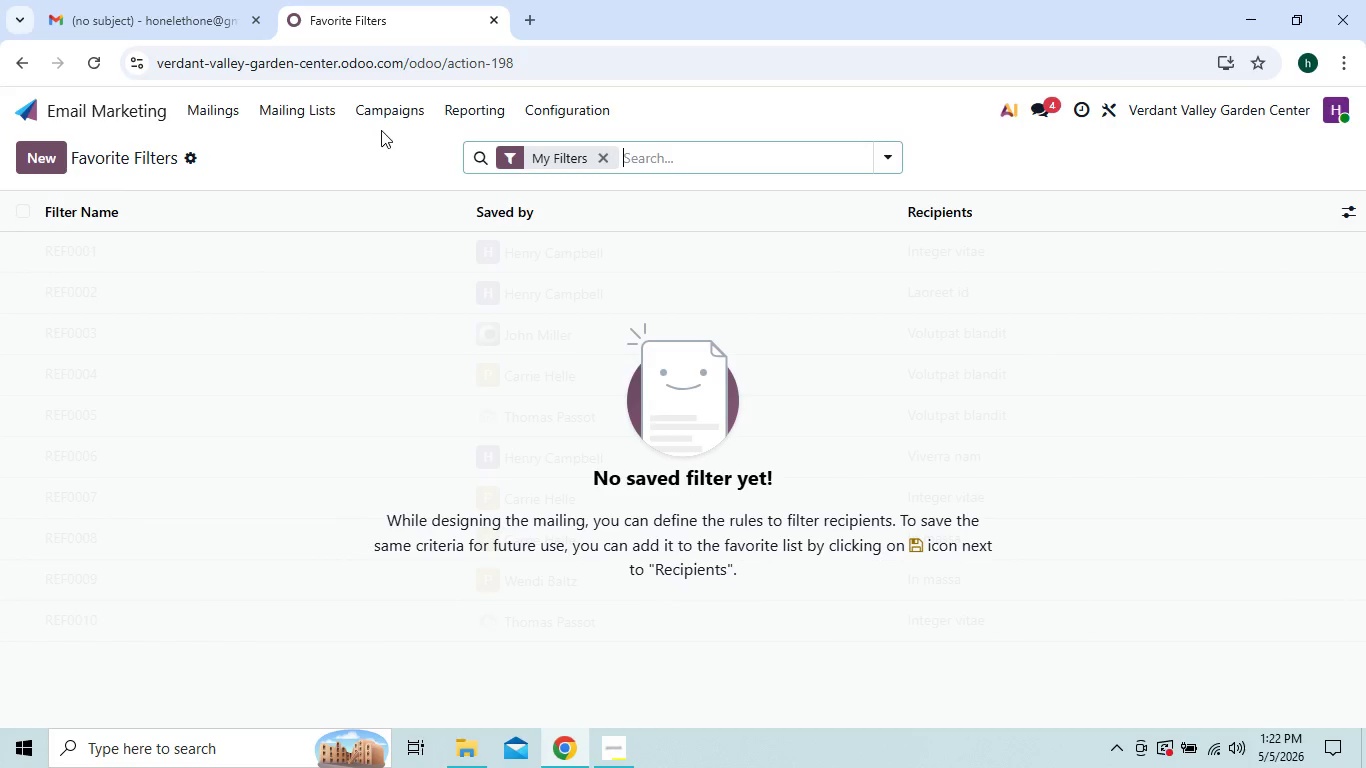 
left_click([319, 120])
 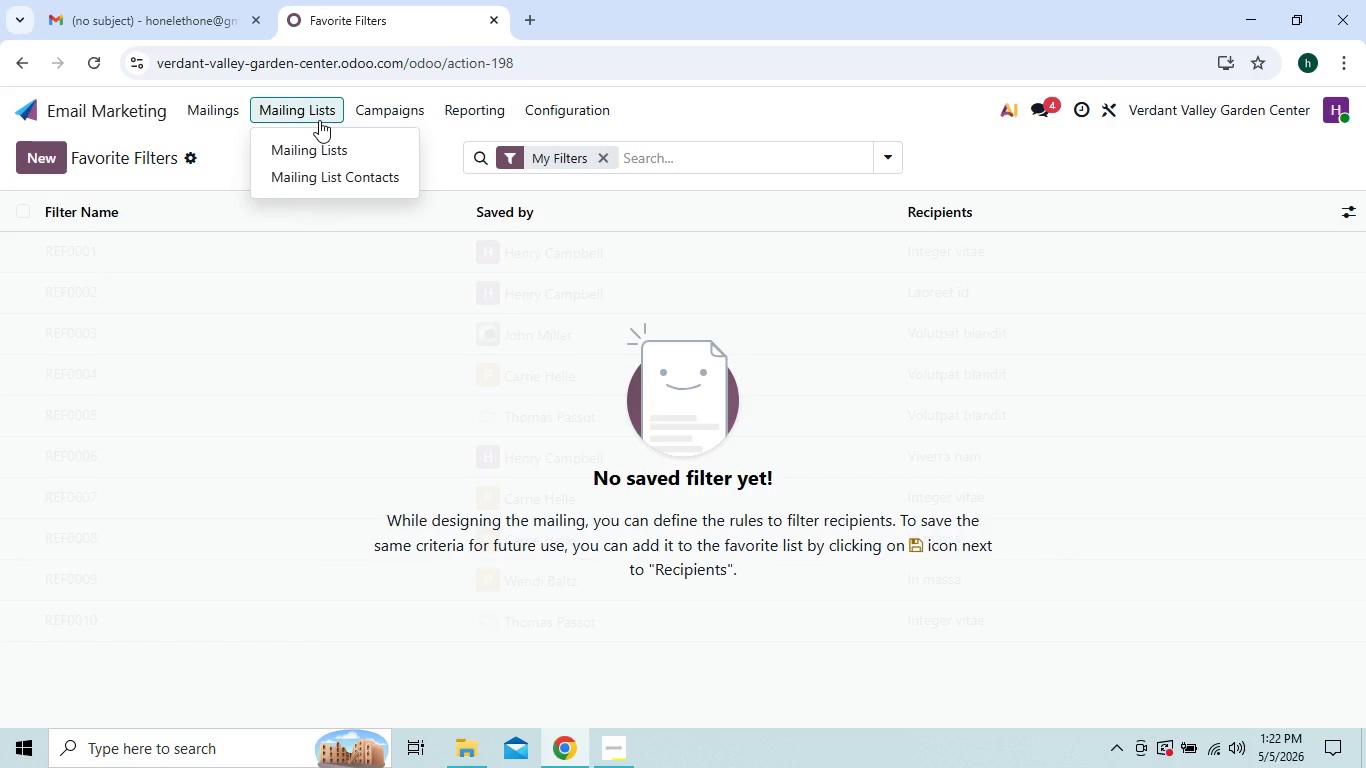 
wait(10.75)
 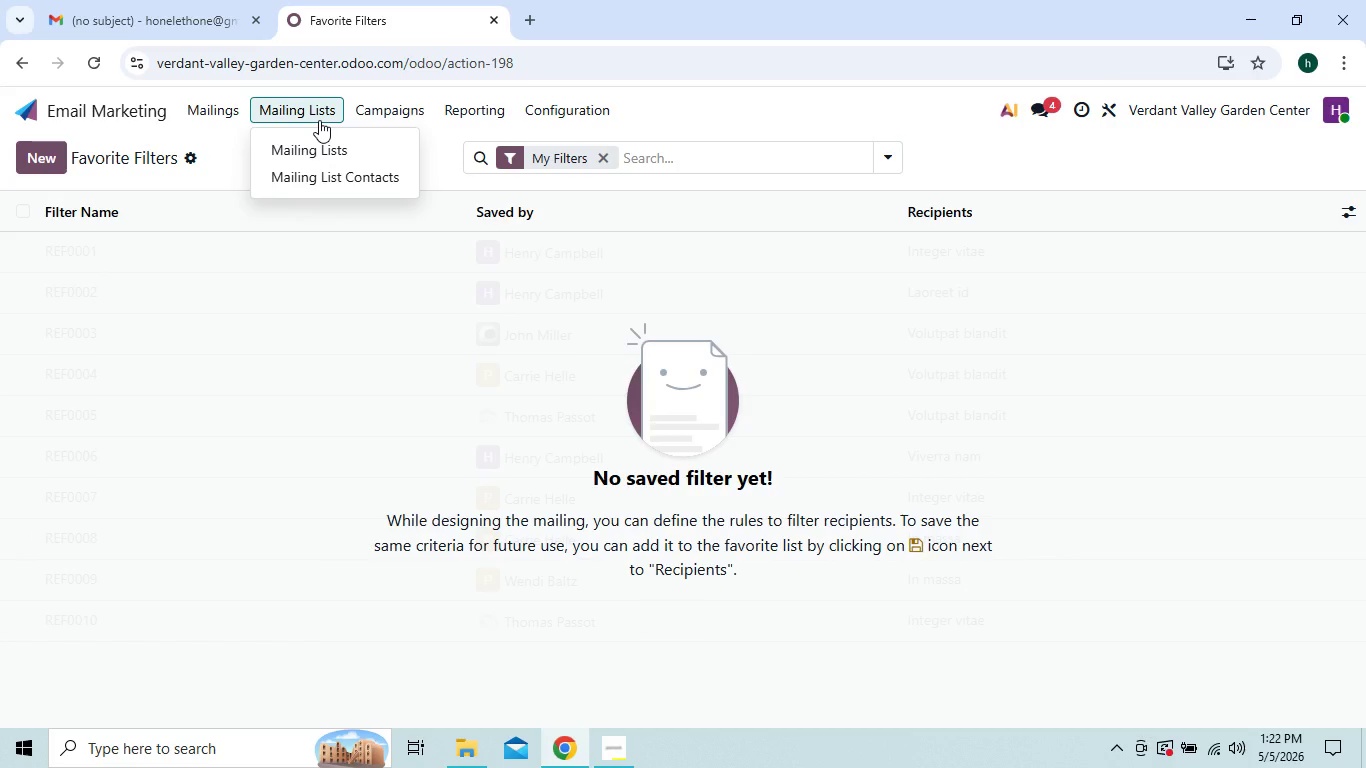 
left_click([319, 145])
 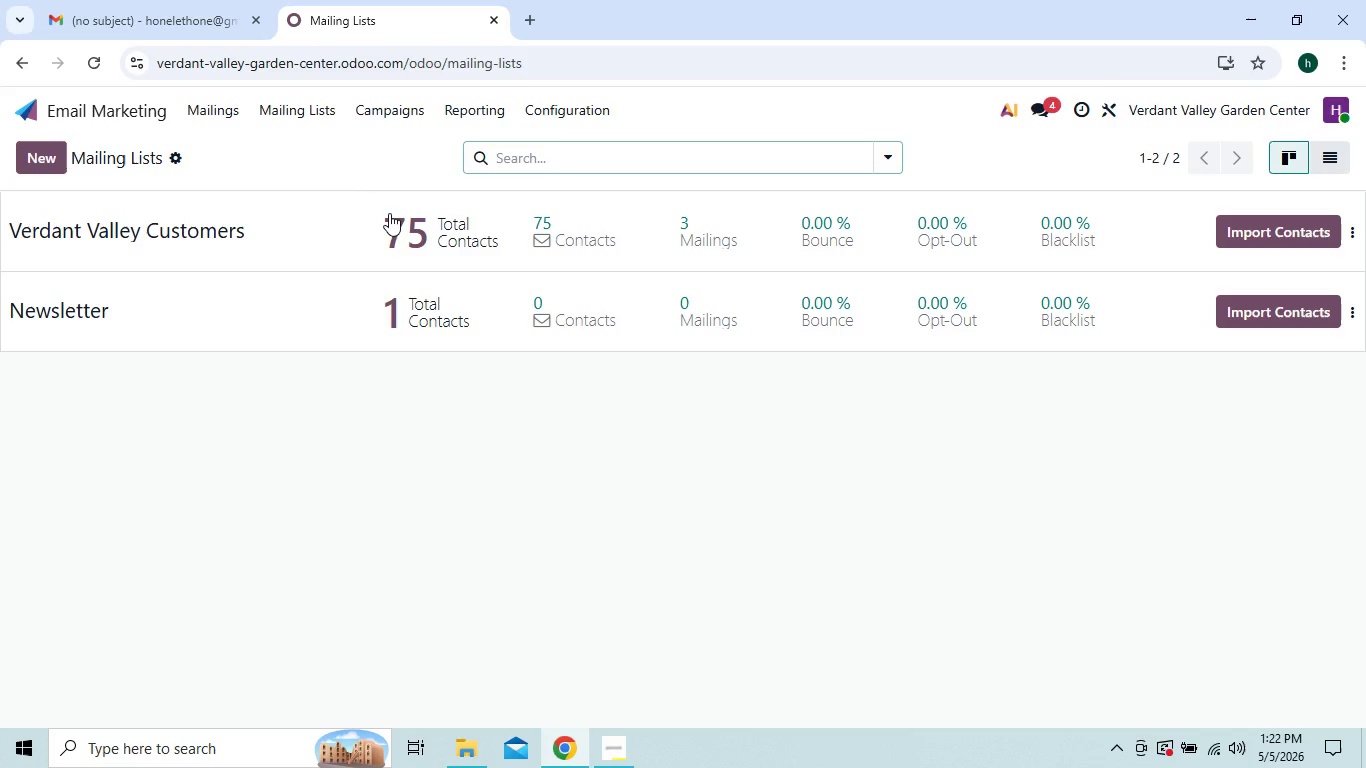 
wait(14.33)
 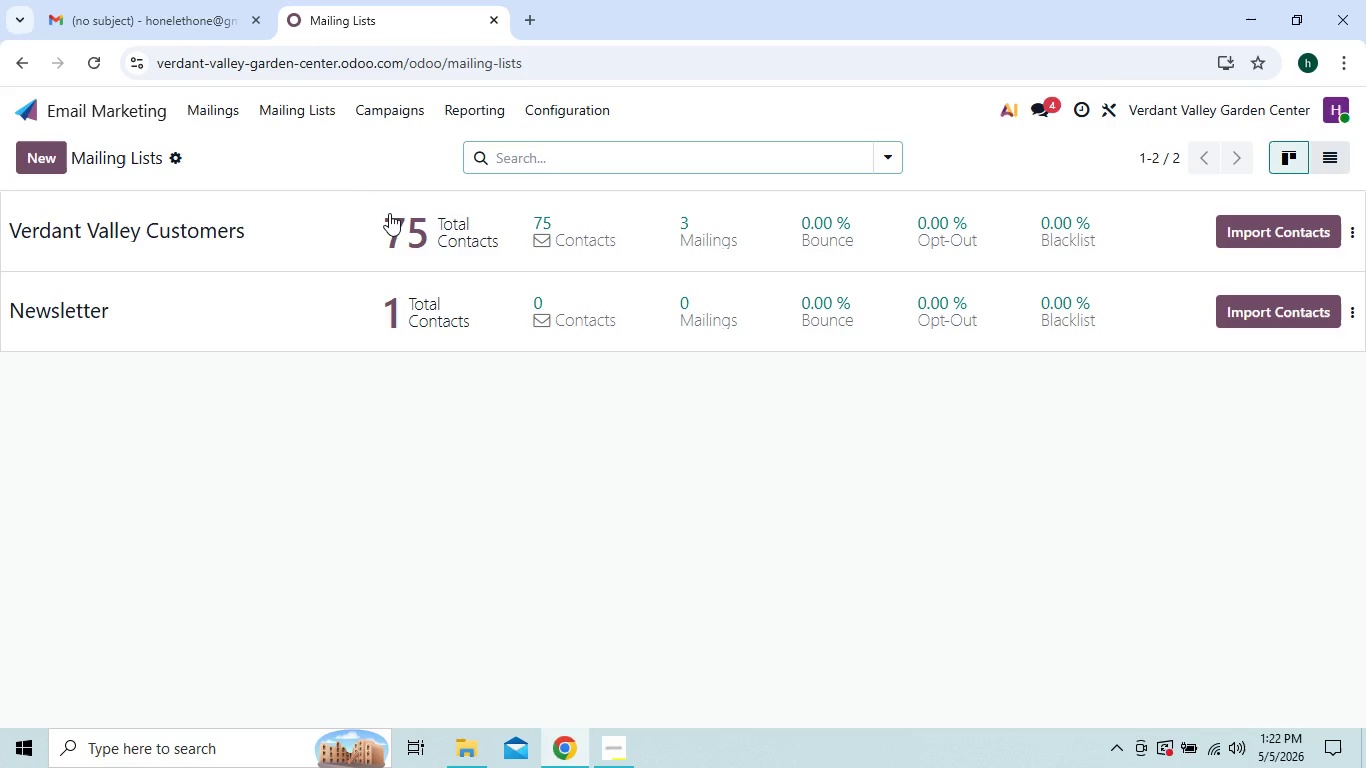 
double_click([451, 232])
 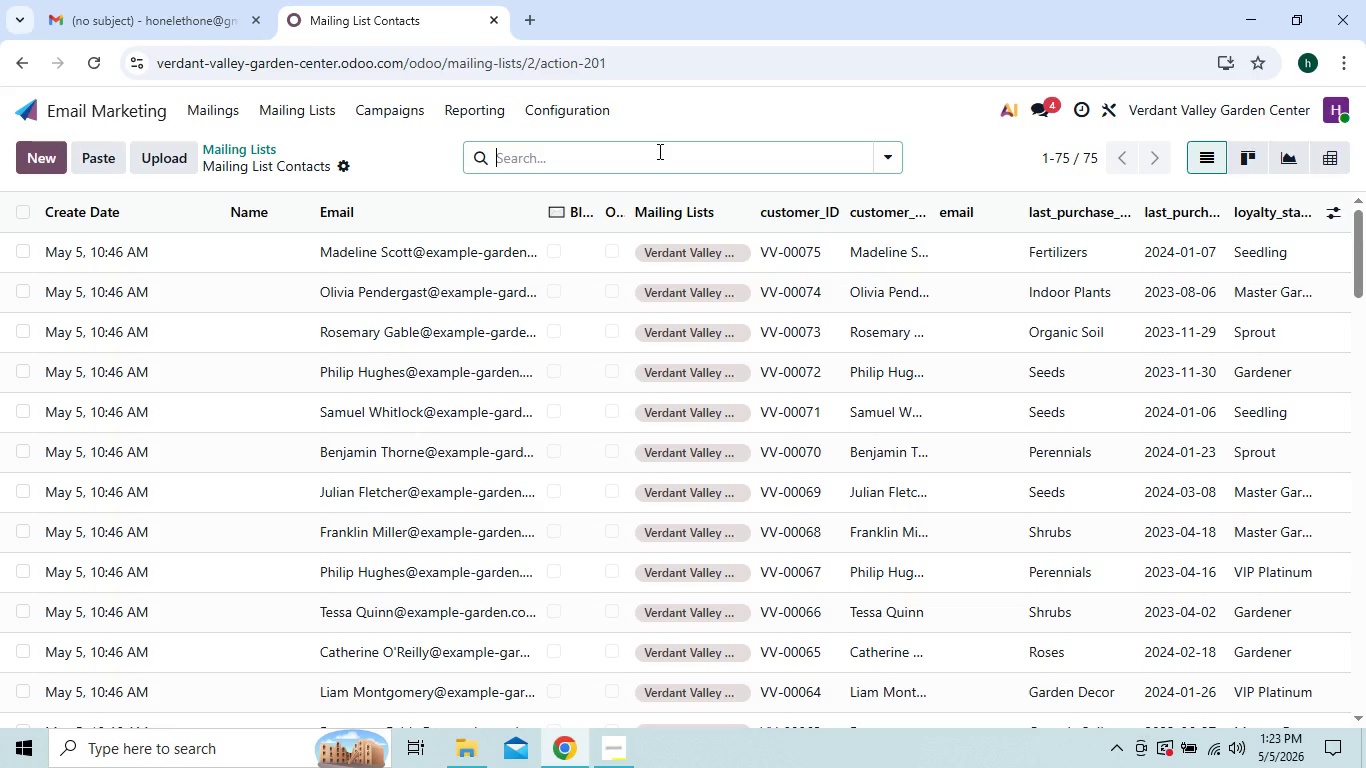 
wait(35.74)
 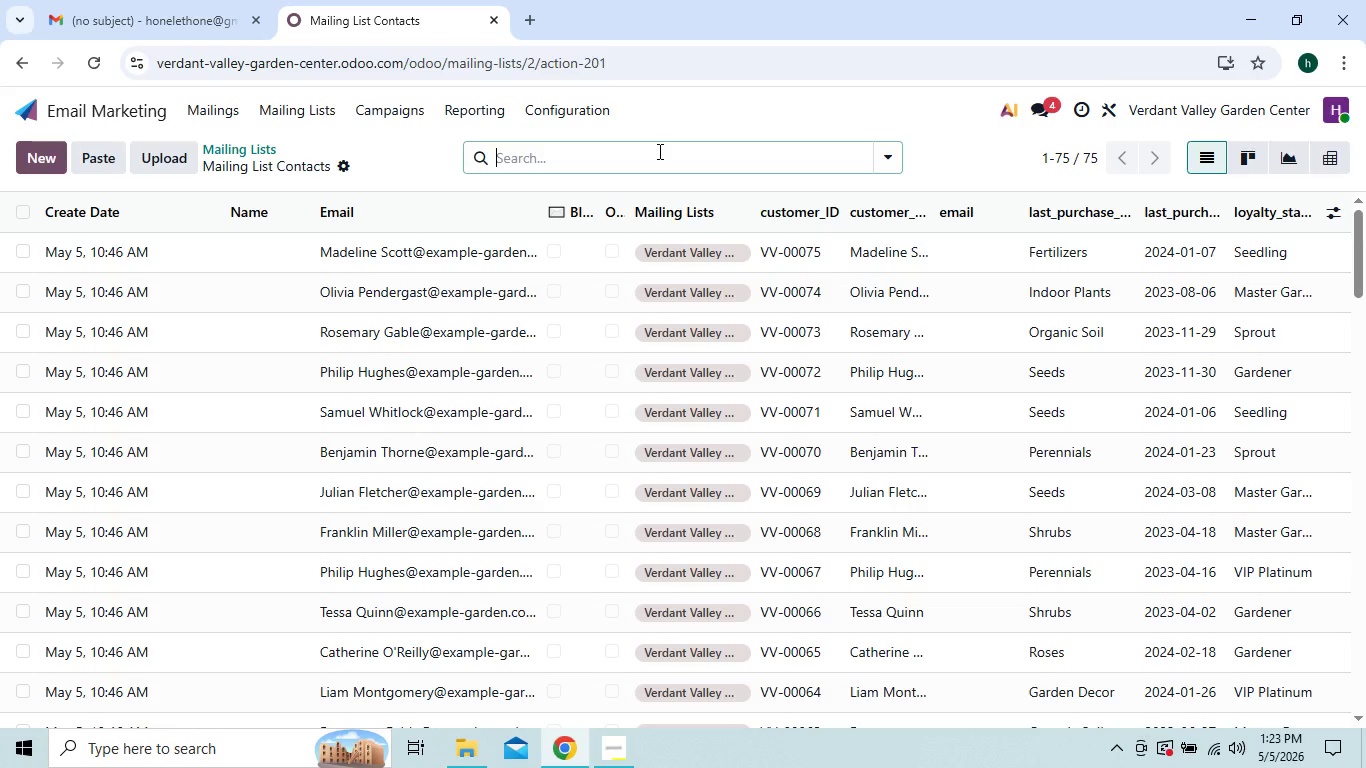 
left_click([341, 166])
 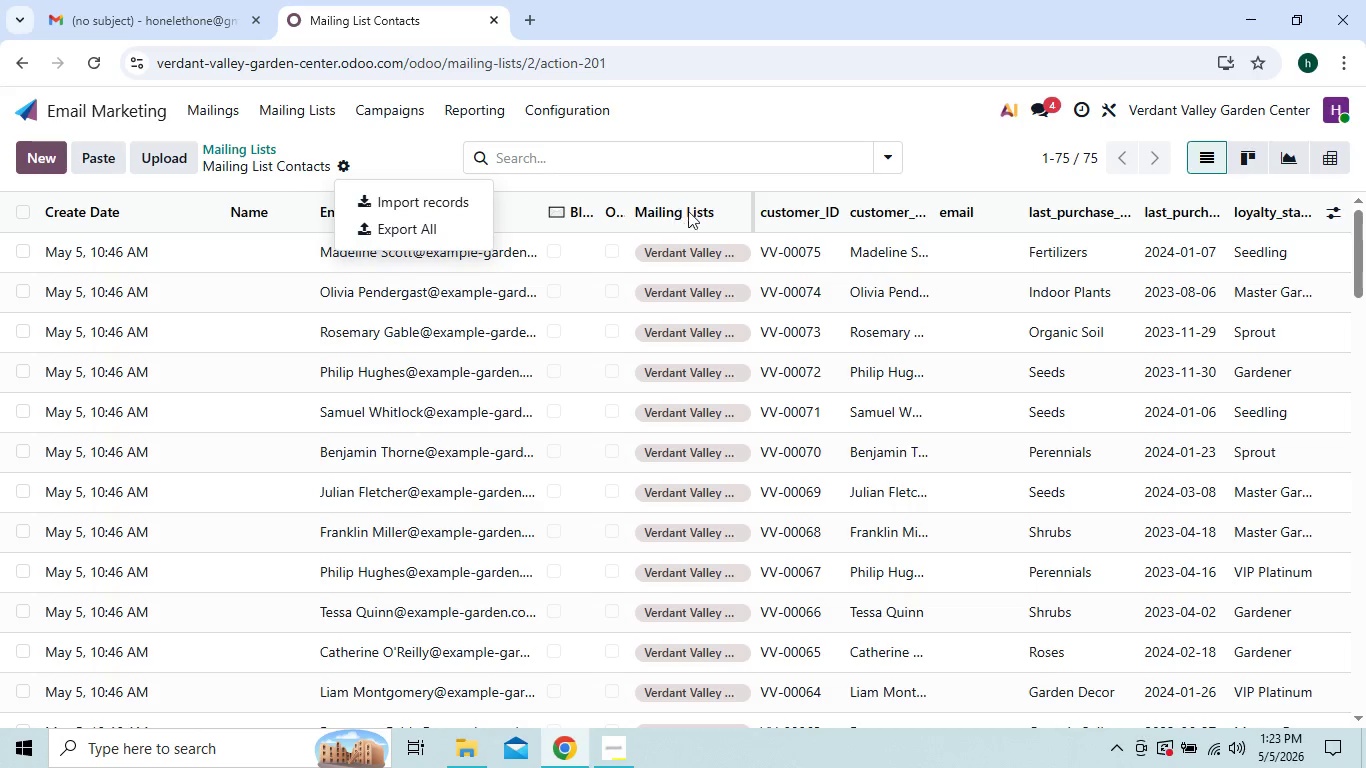 
wait(8.33)
 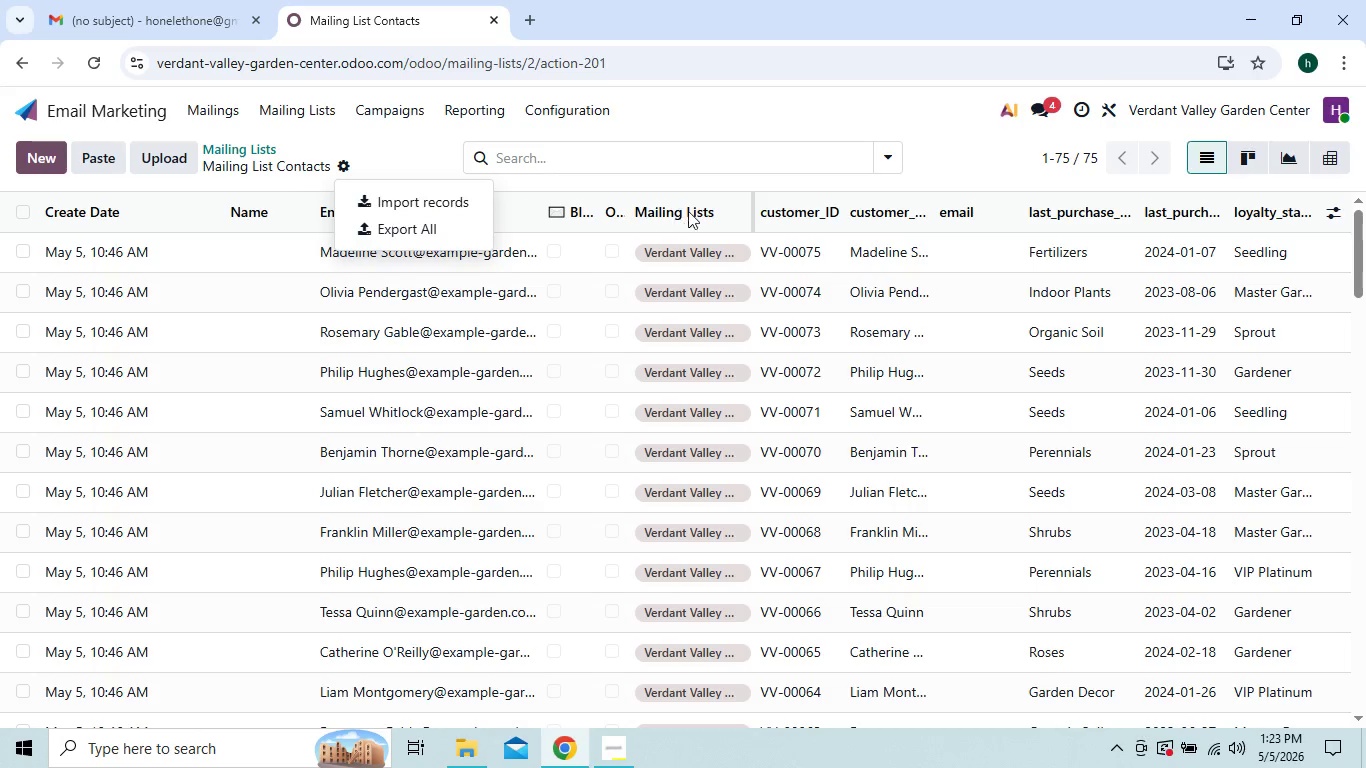 
left_click([1333, 215])
 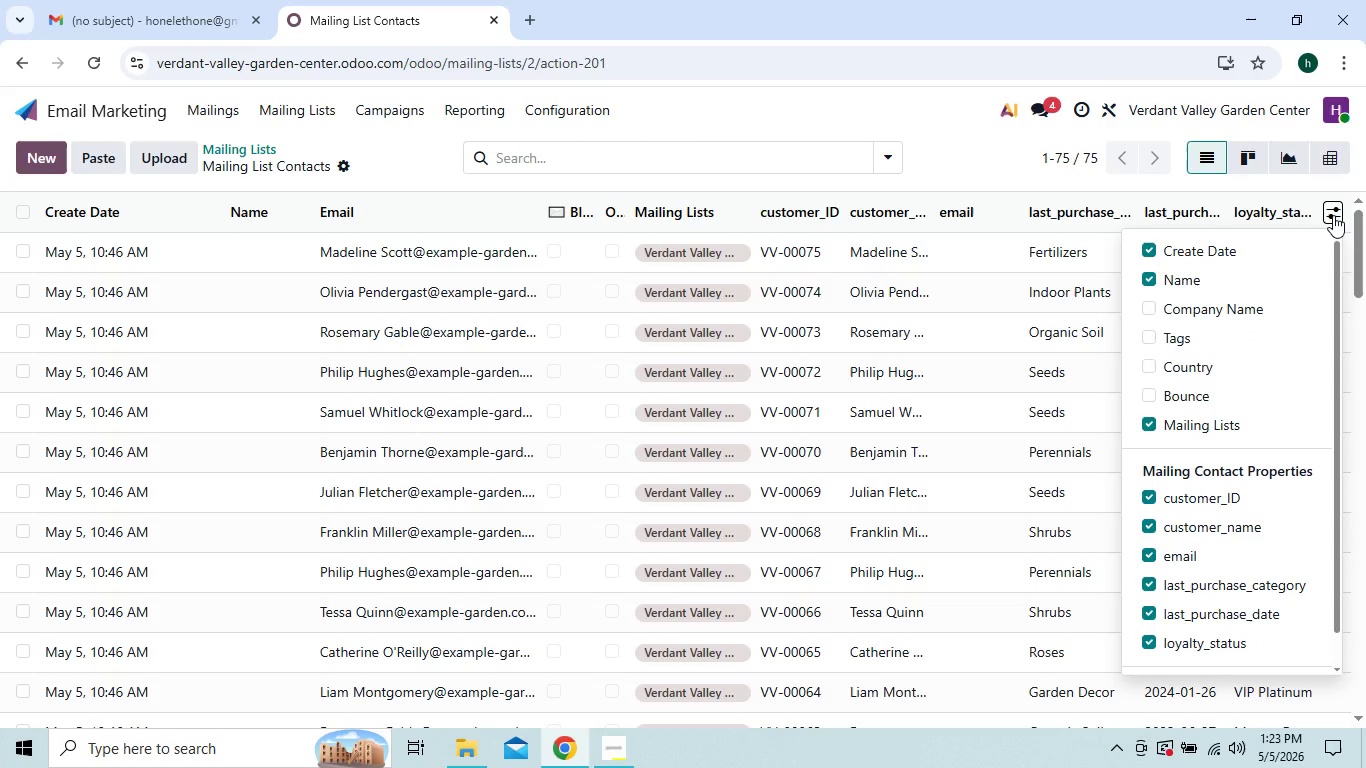 
left_click([1333, 215])
 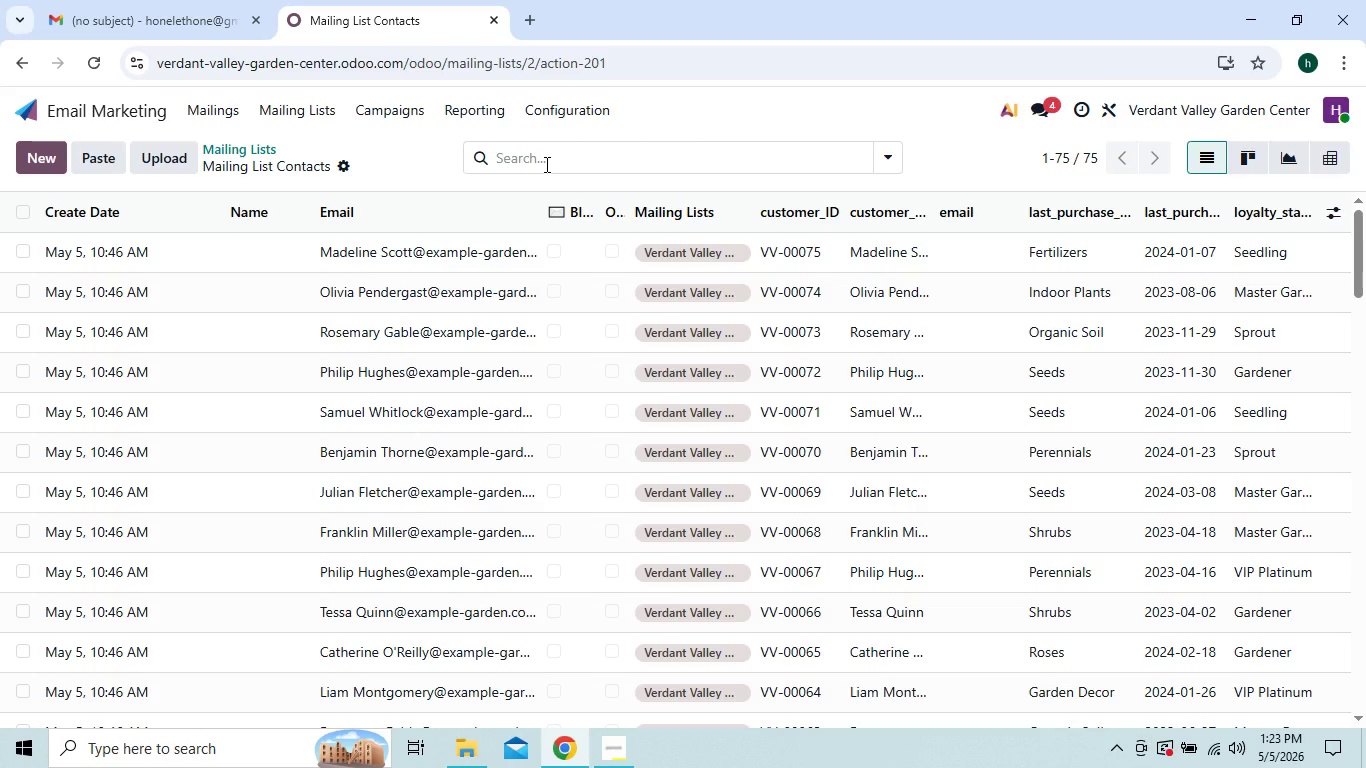 
wait(11.53)
 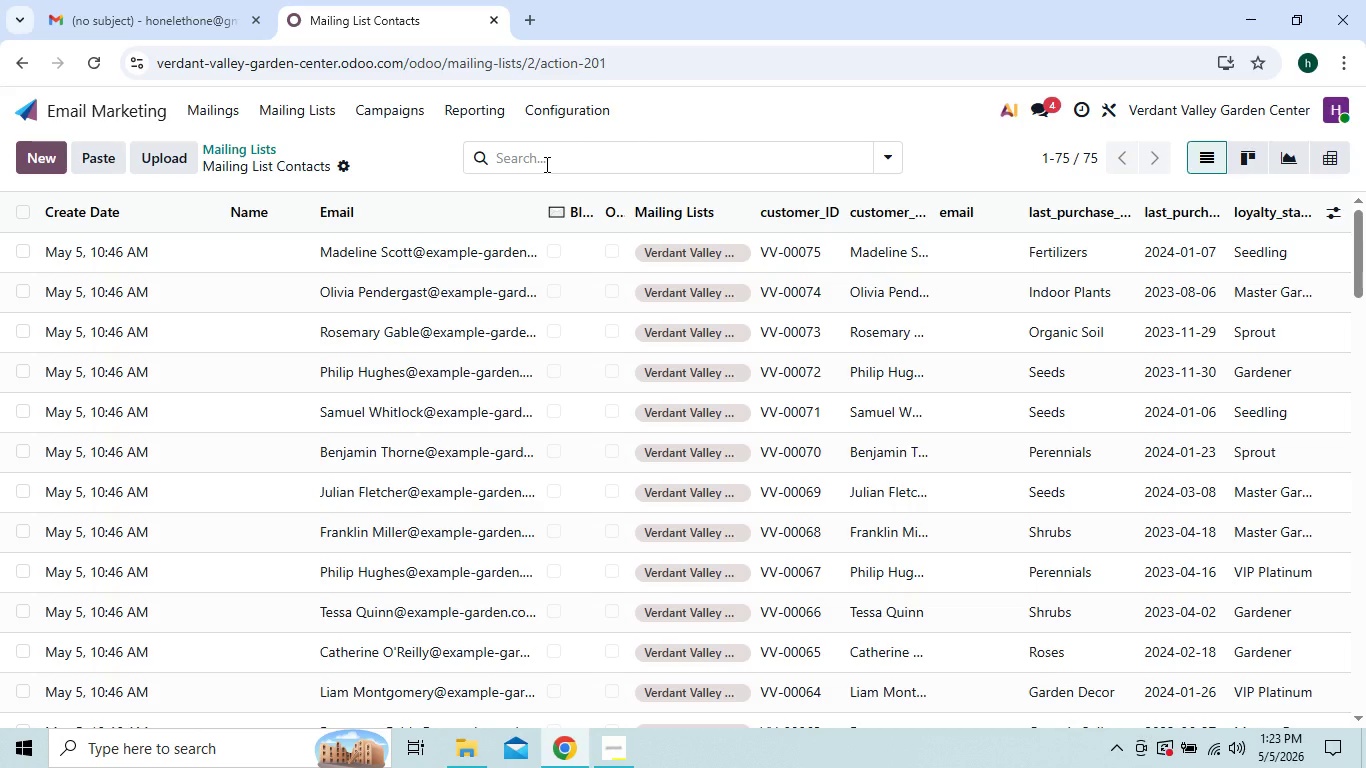 
left_click([886, 153])
 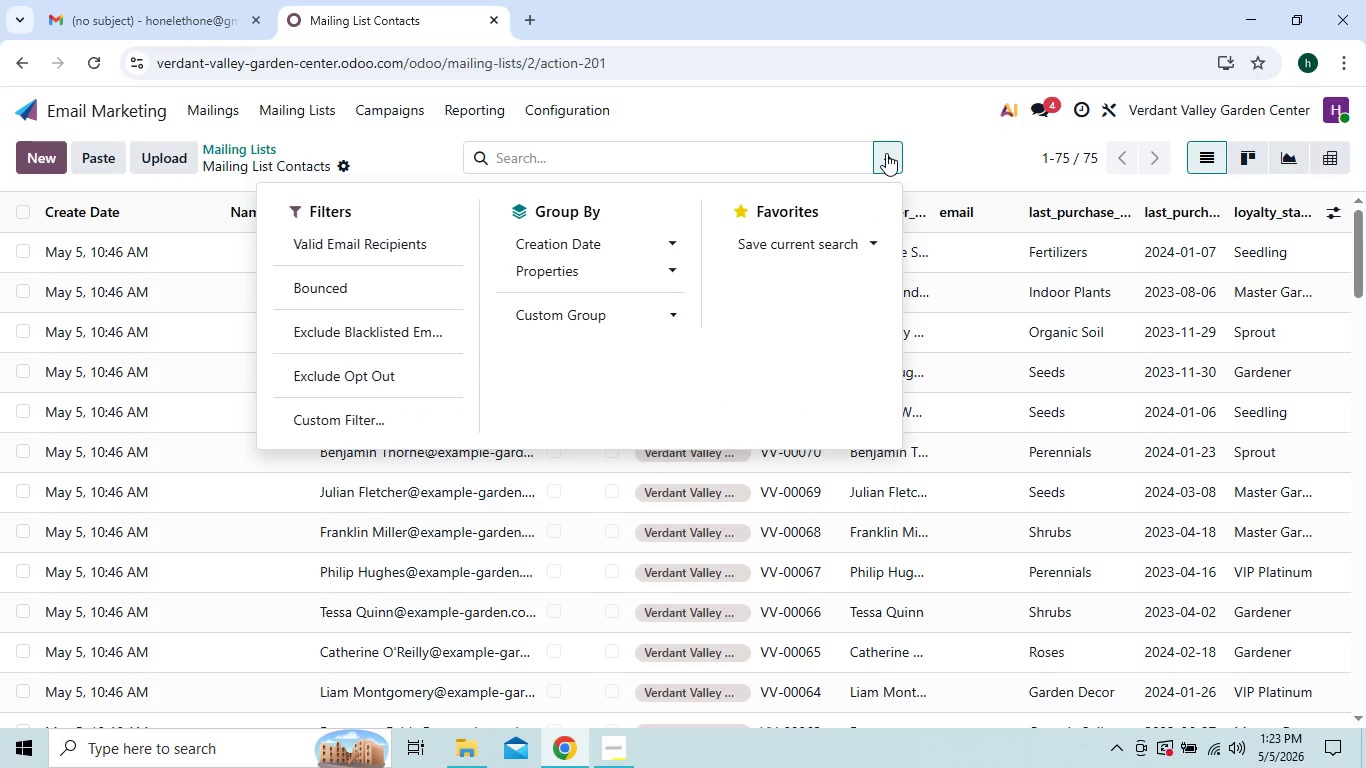 
left_click([787, 161])
 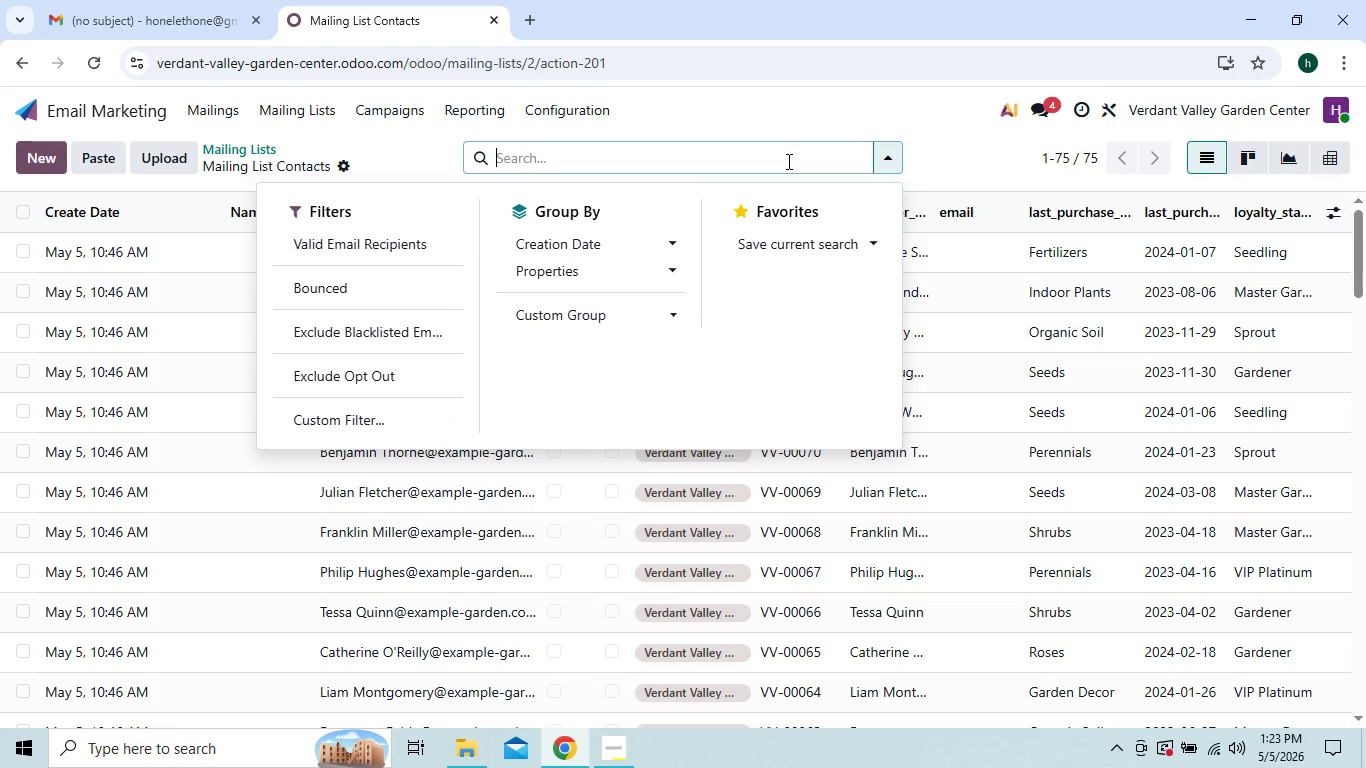 
type(fil)
 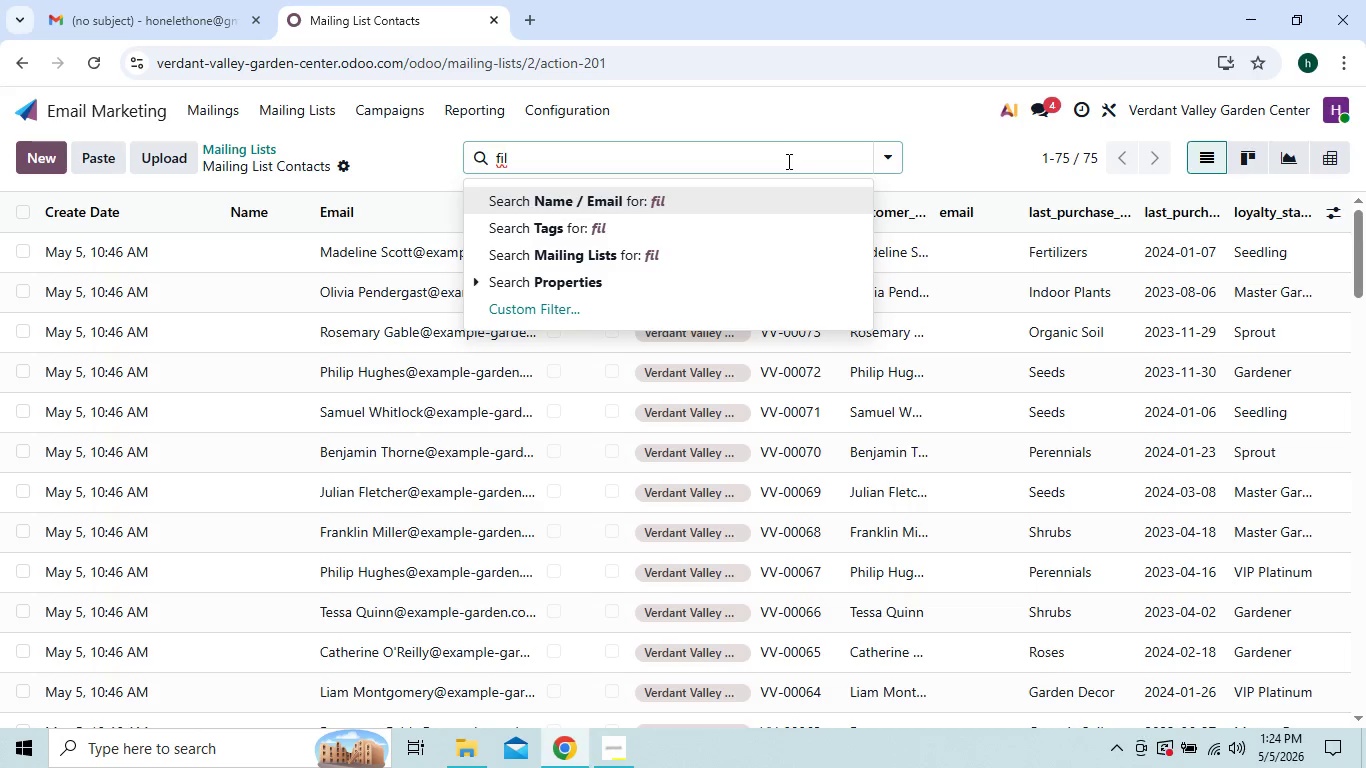 
wait(6.34)
 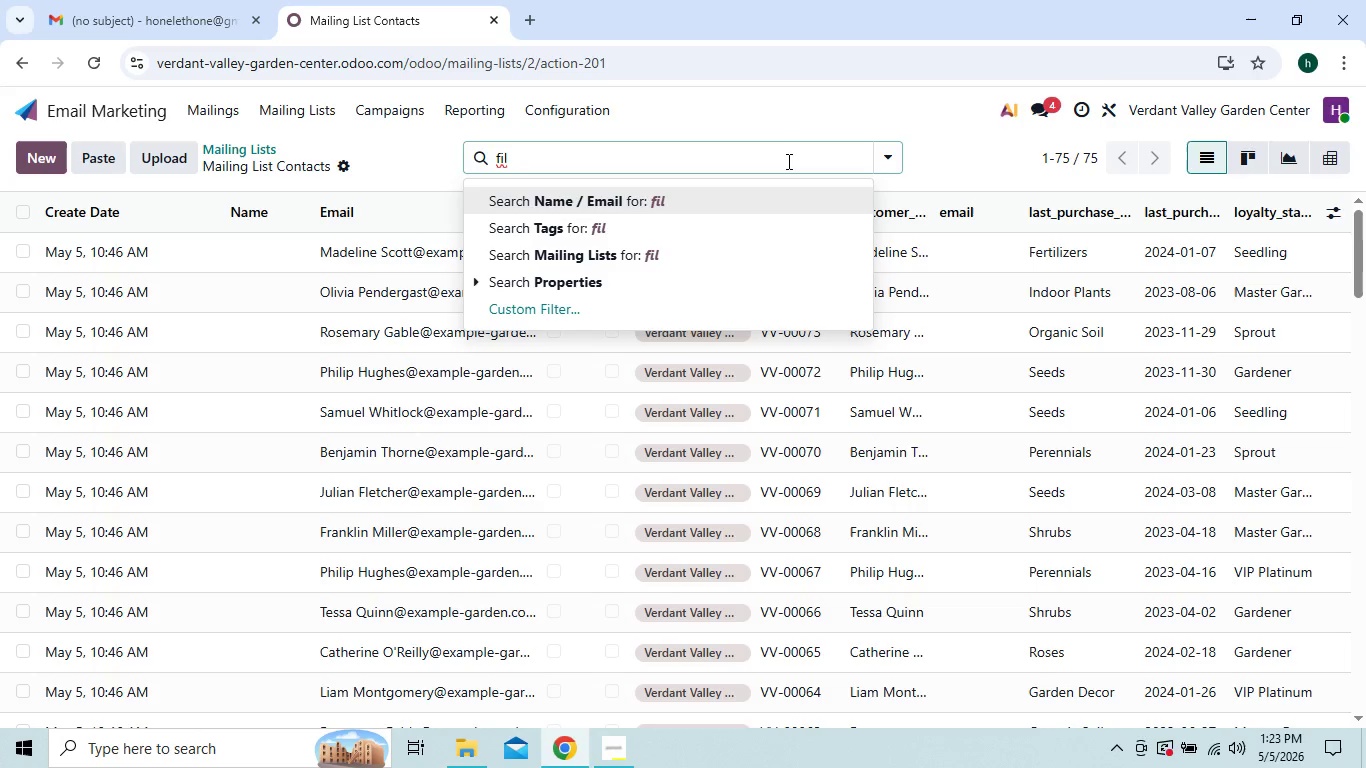 
left_click([714, 305])
 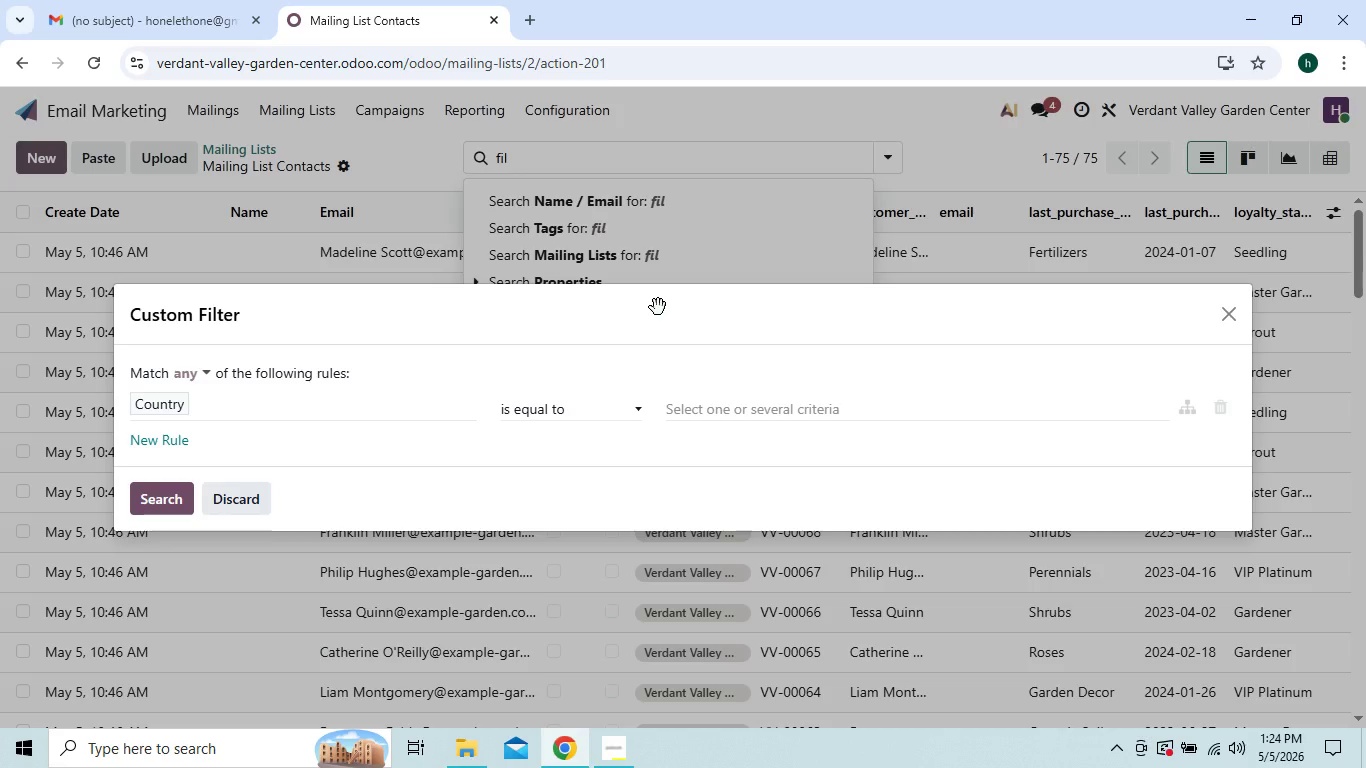 
wait(34.14)
 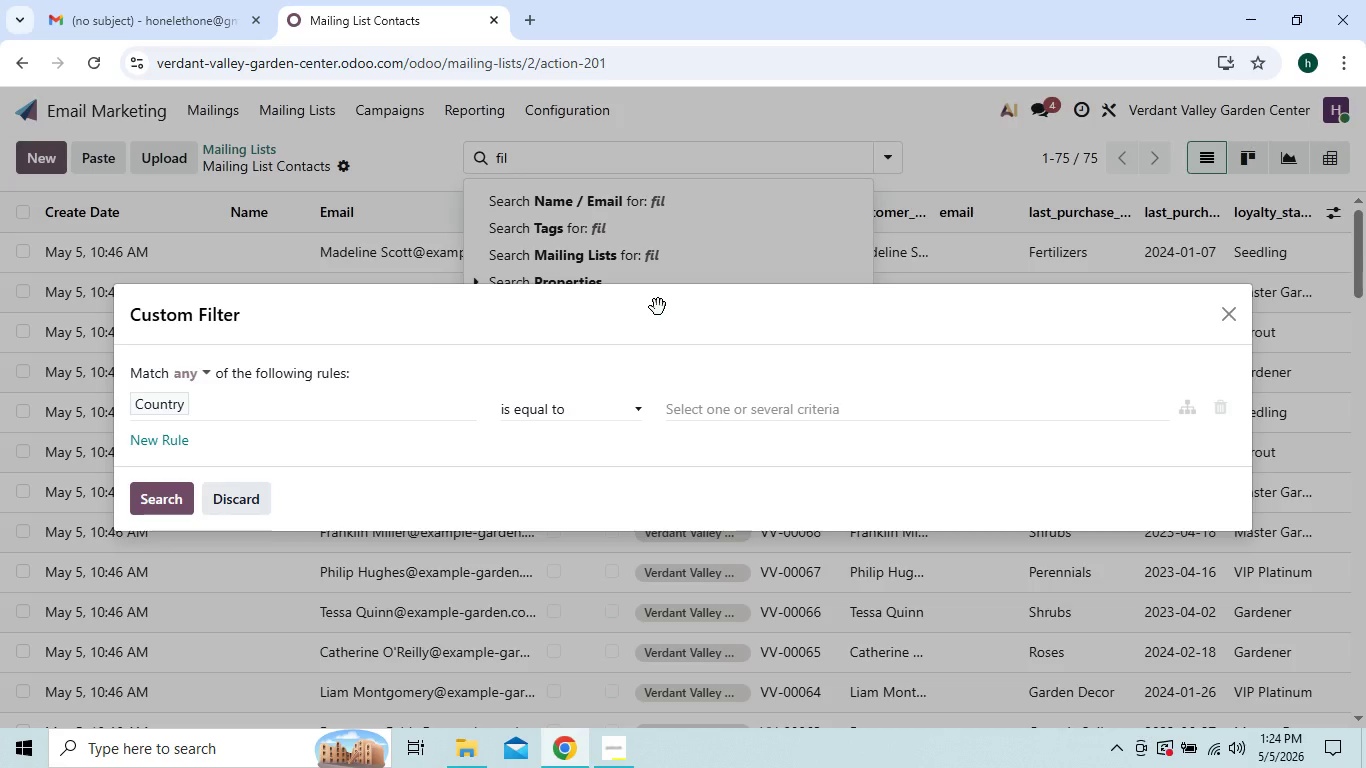 
left_click([202, 374])
 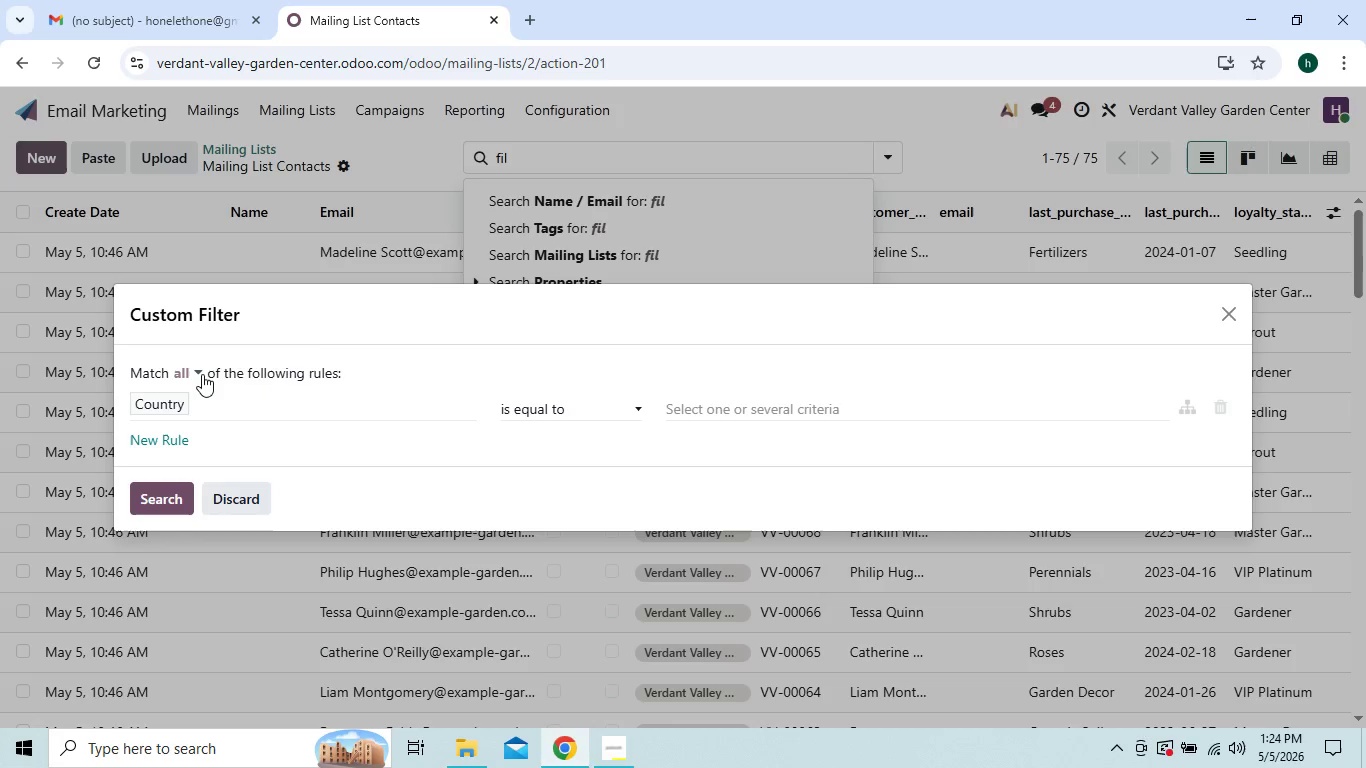 
left_click([202, 374])
 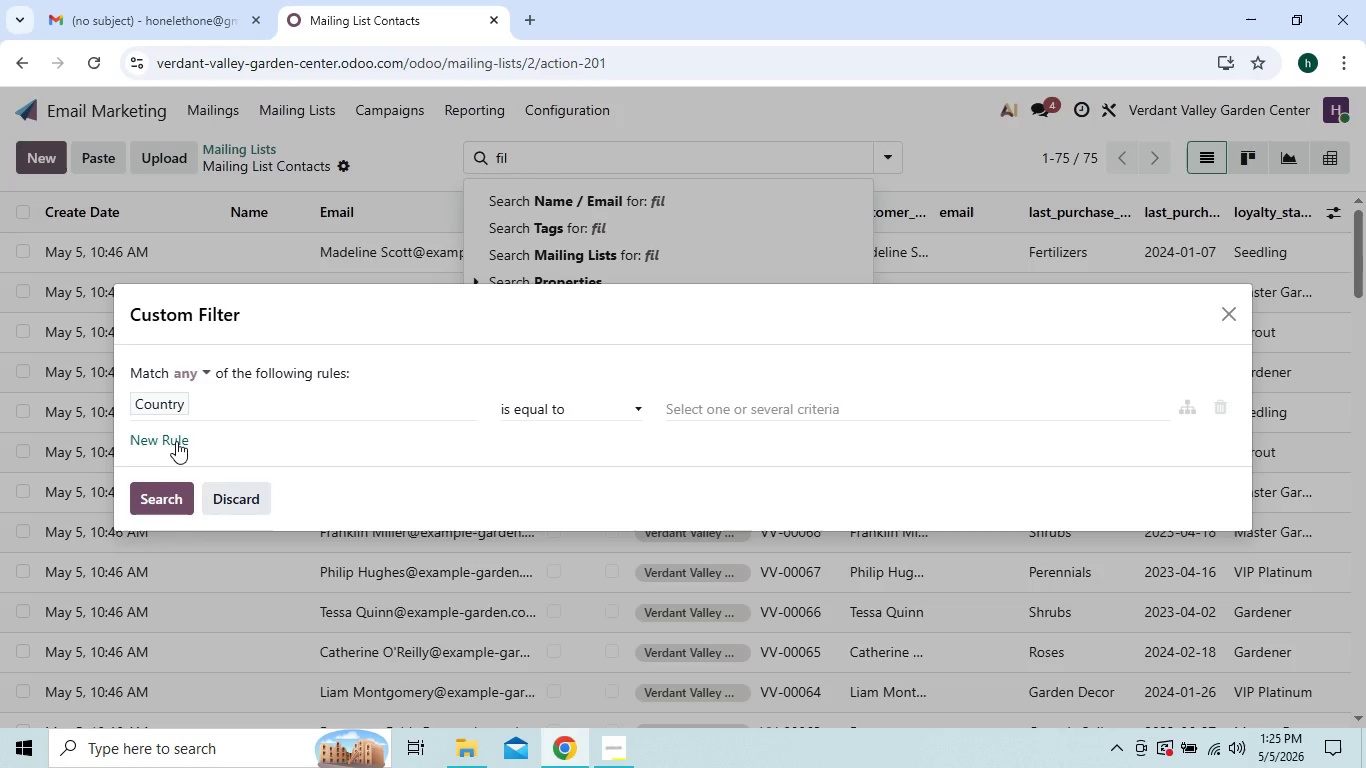 
wait(26.97)
 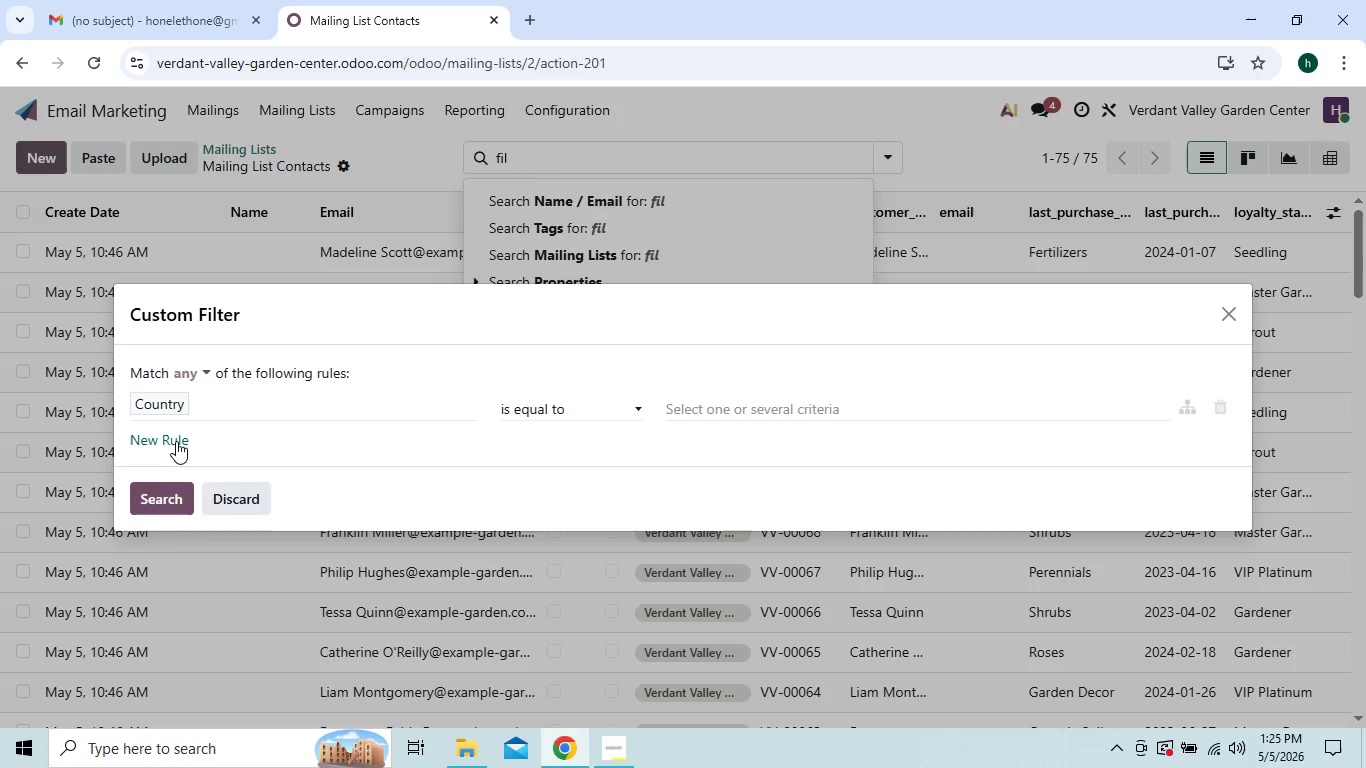 
mouse_move([1189, 372])
 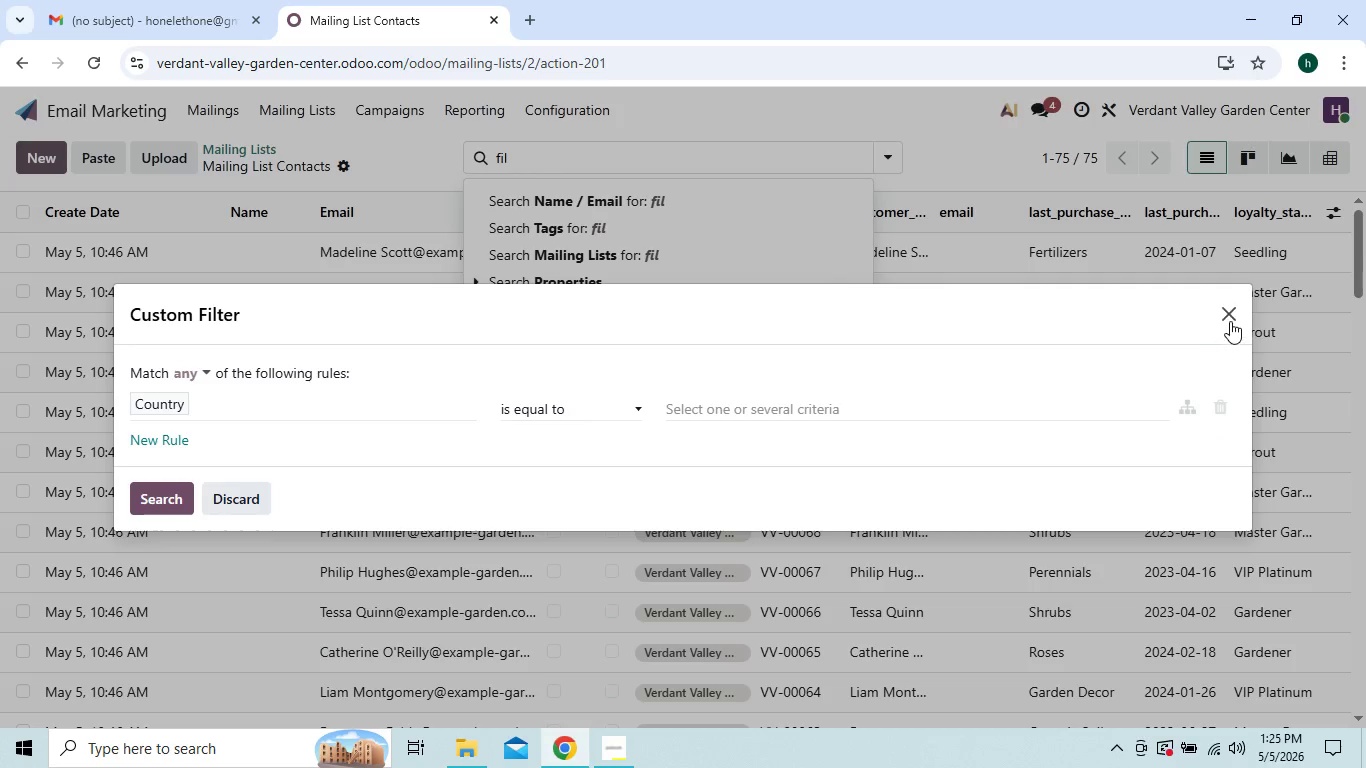 
left_click([1230, 320])
 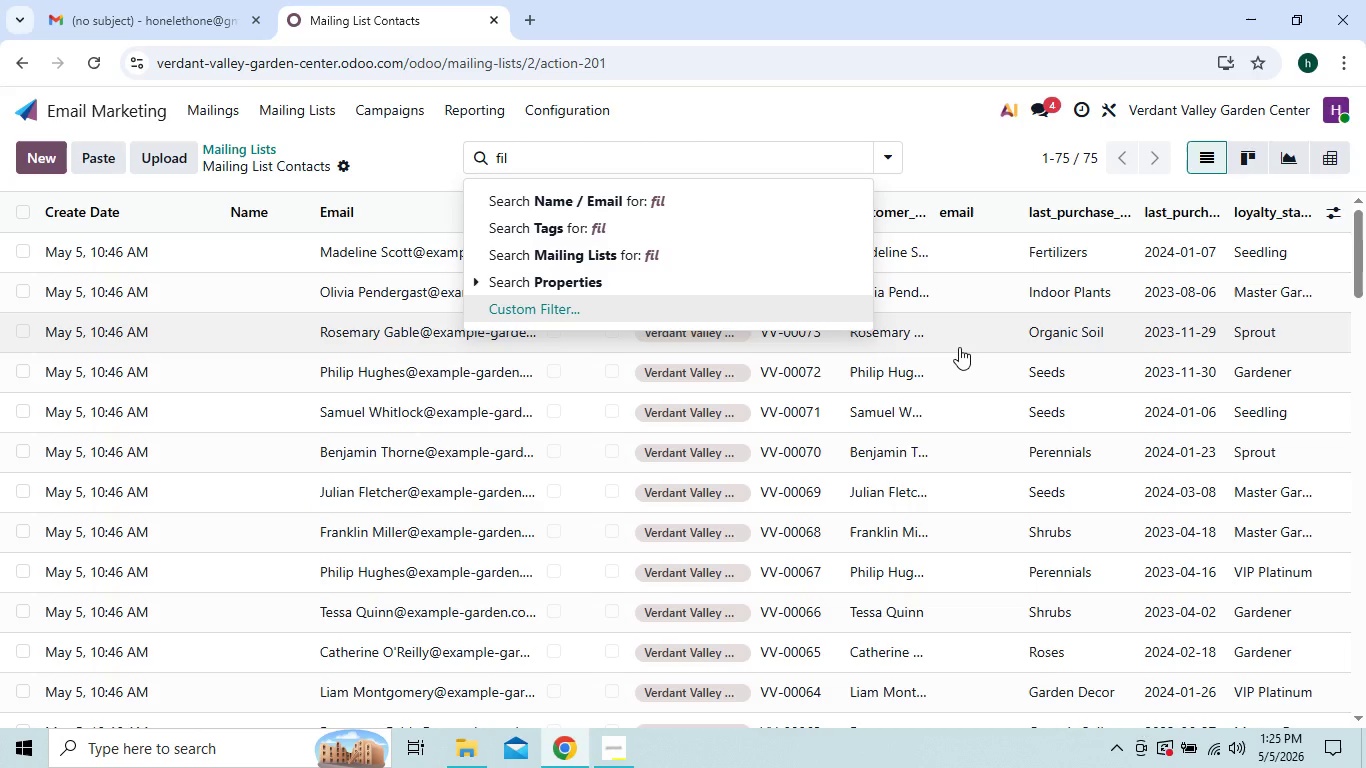 
mouse_move([781, 390])
 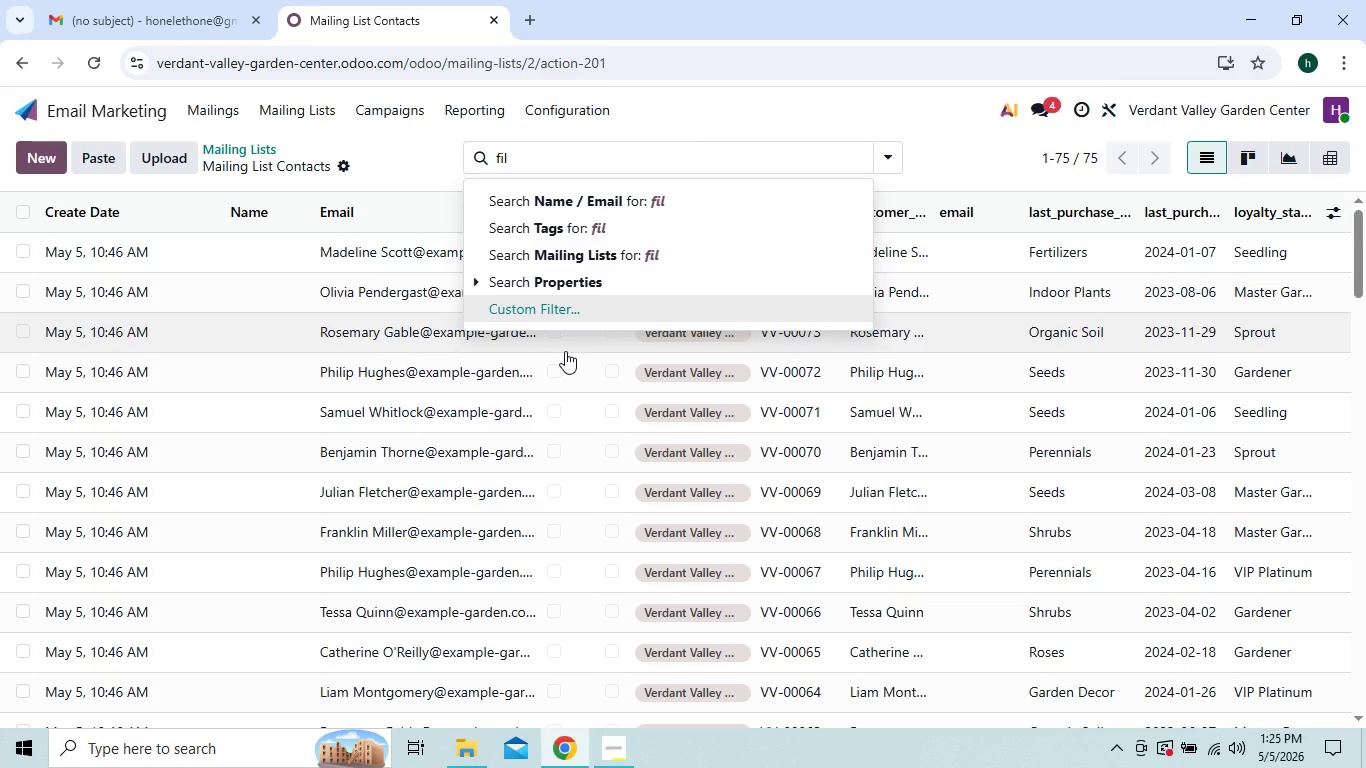 
wait(36.73)
 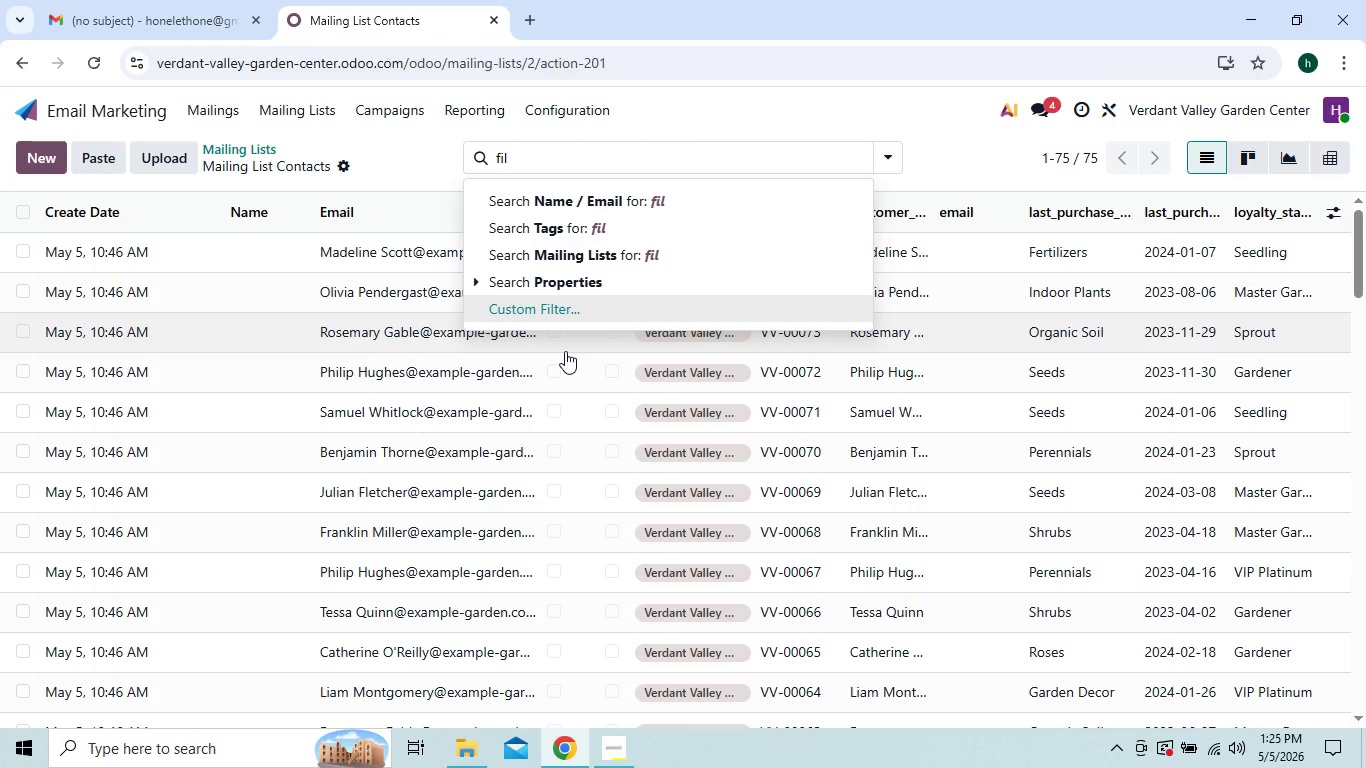 
left_click([556, 99])
 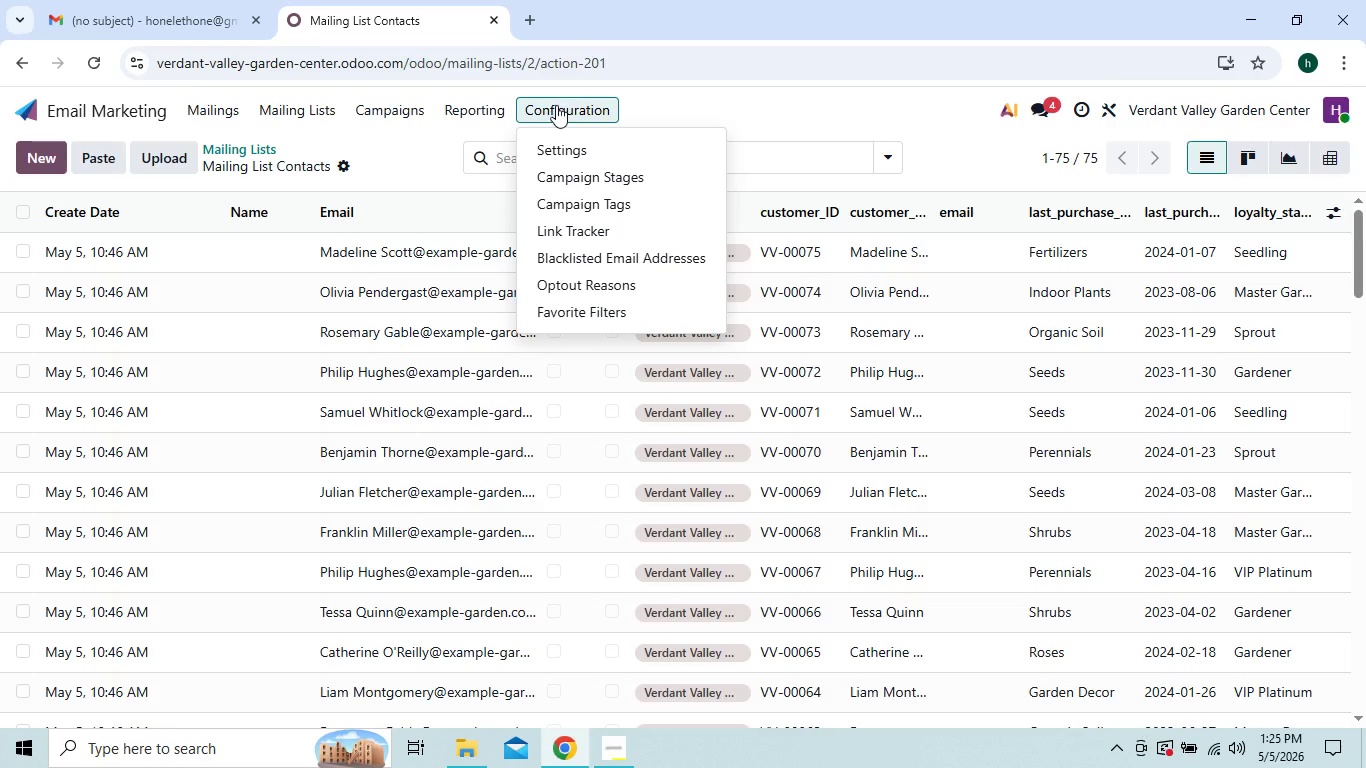 
left_click([562, 312])
 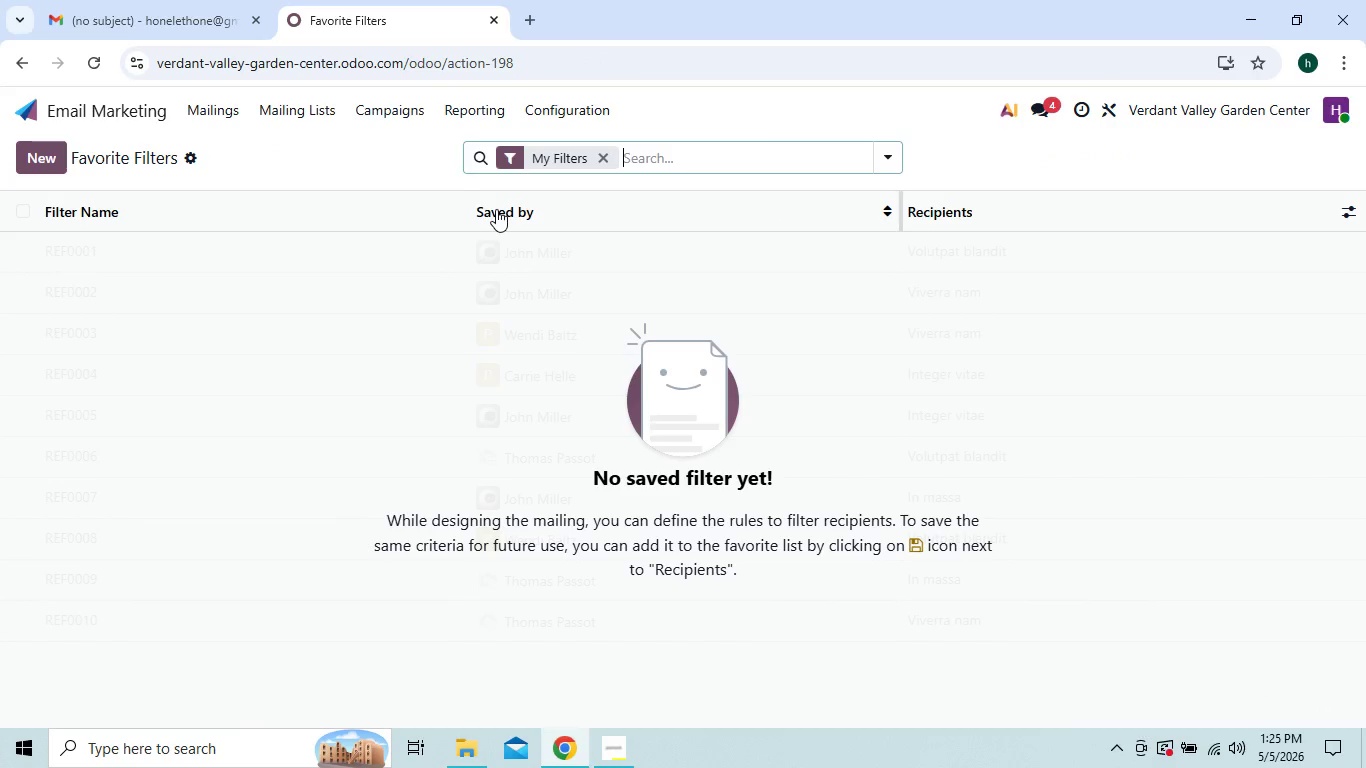 
left_click([402, 111])
 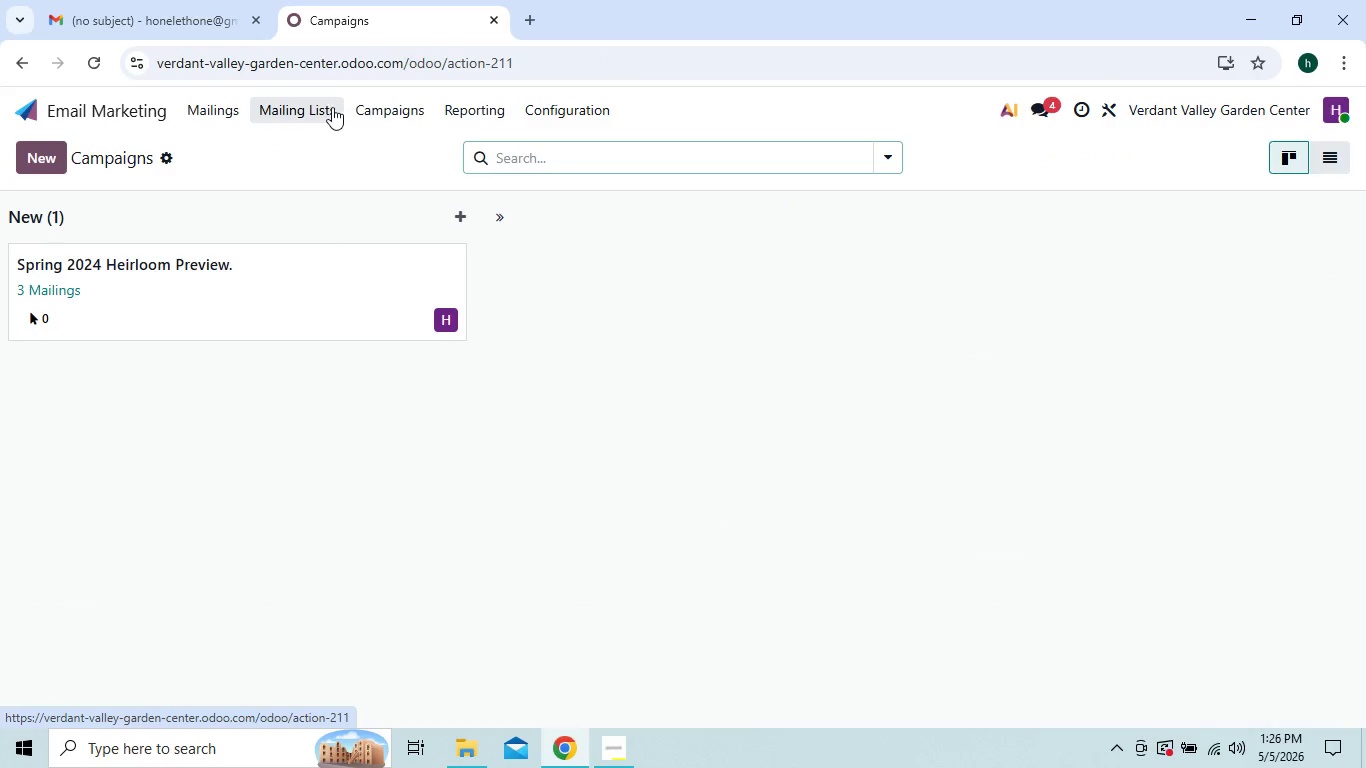 
left_click([318, 107])
 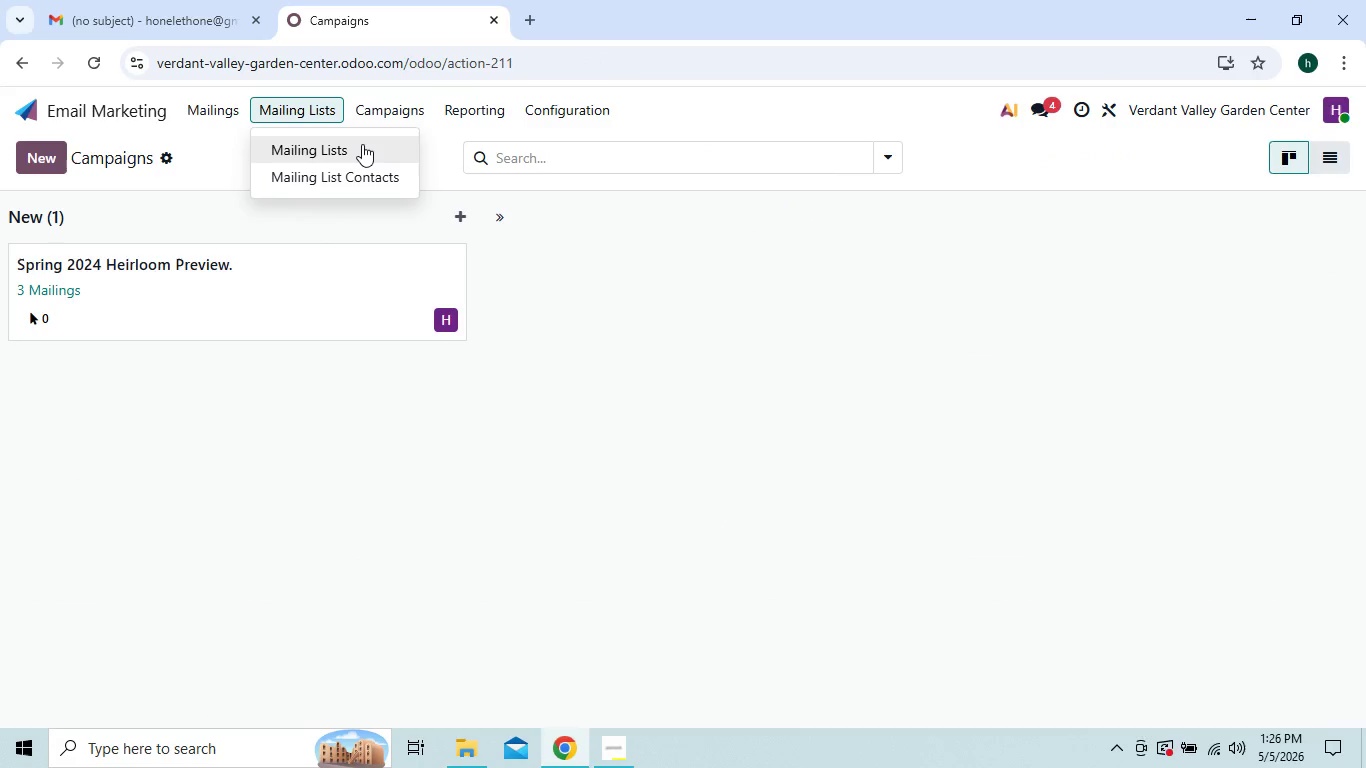 
left_click([360, 144])
 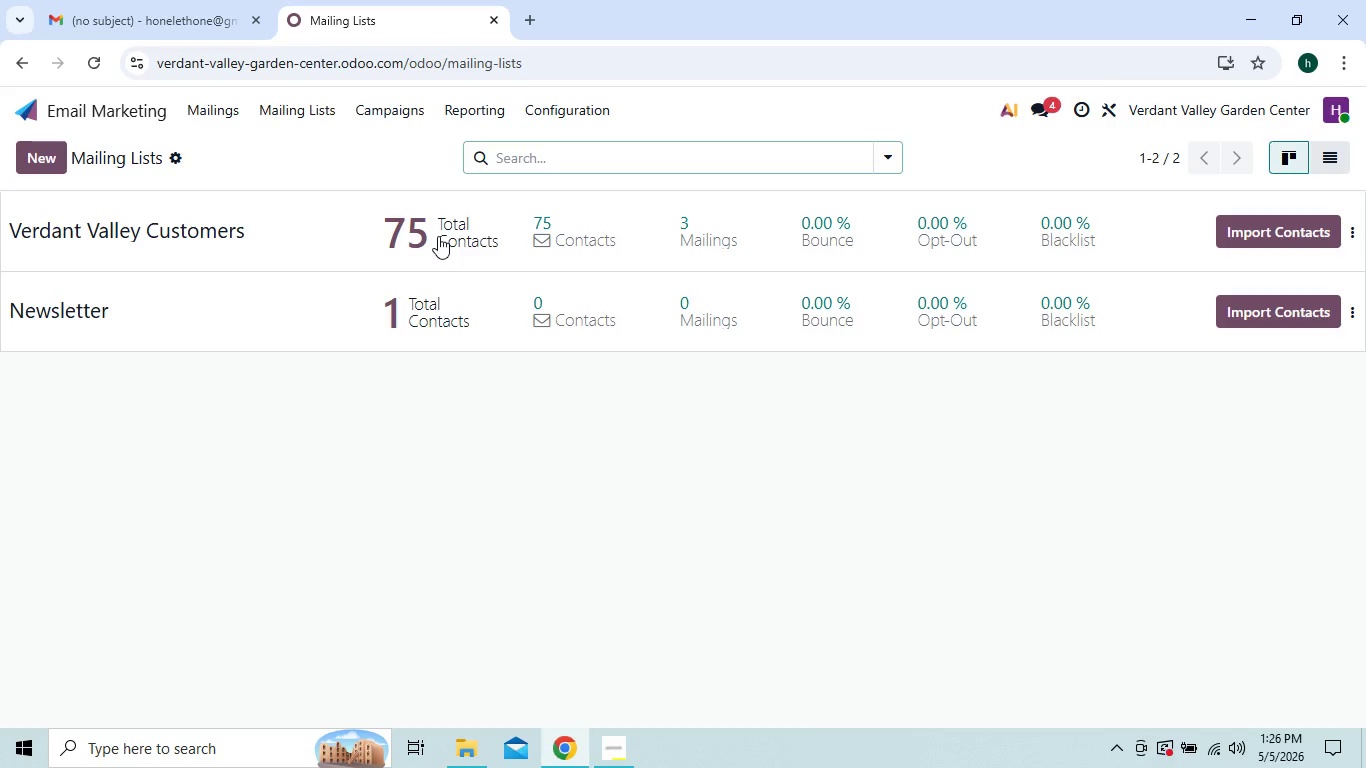 
double_click([438, 236])
 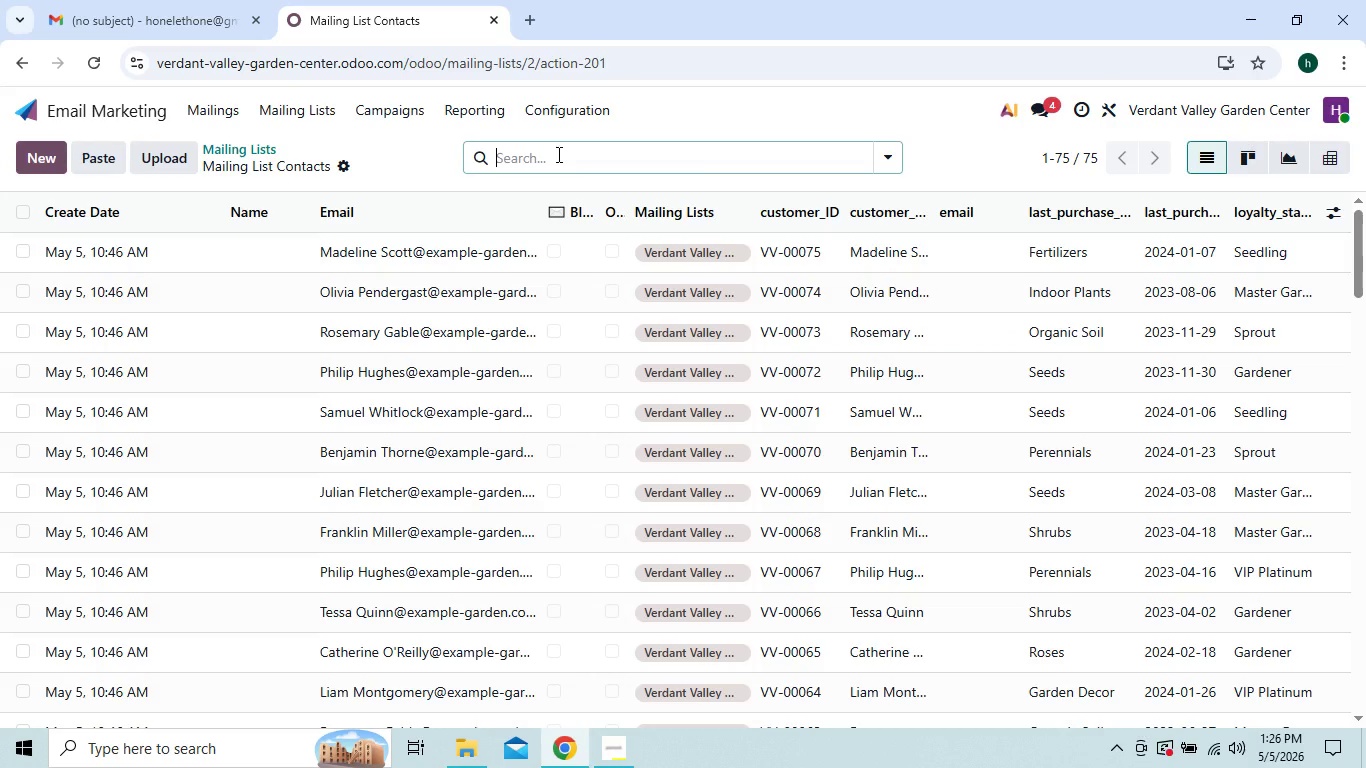 
wait(14.56)
 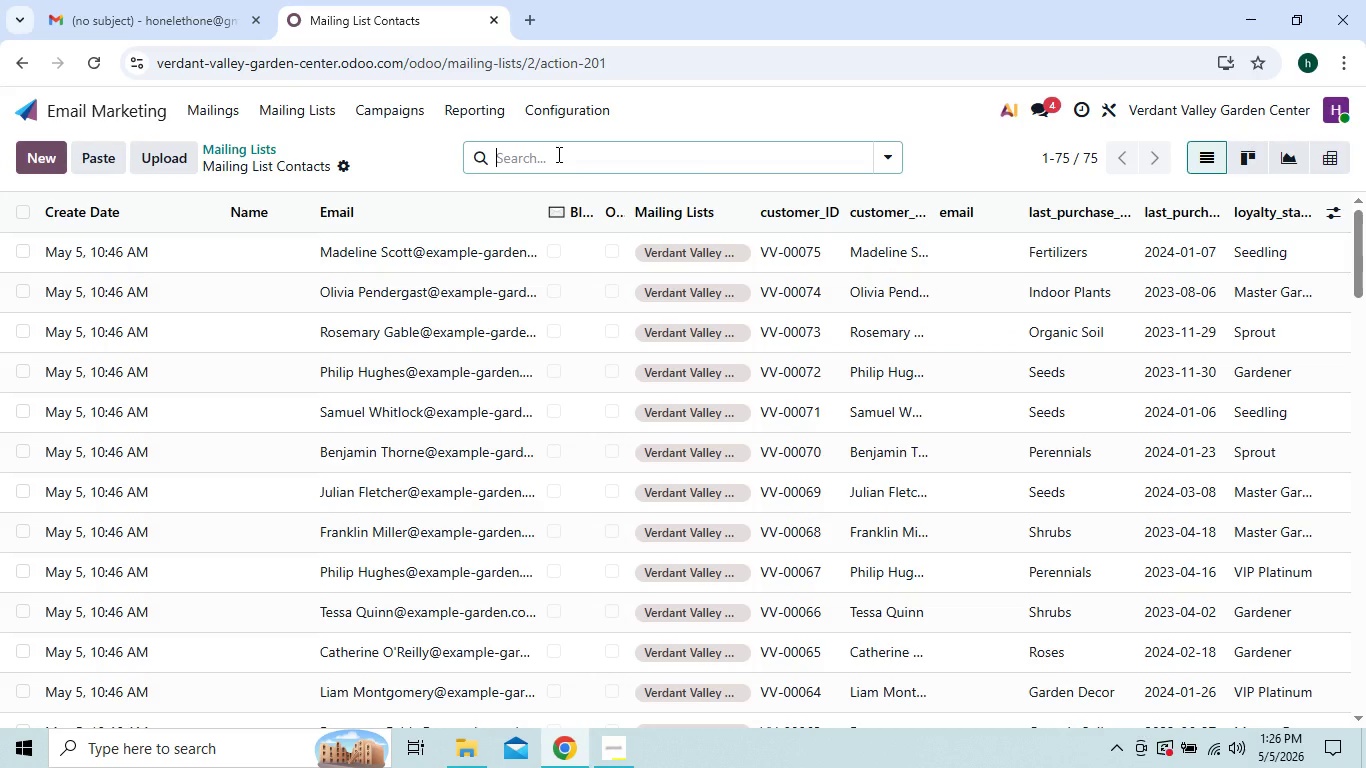 
left_click([590, 151])
 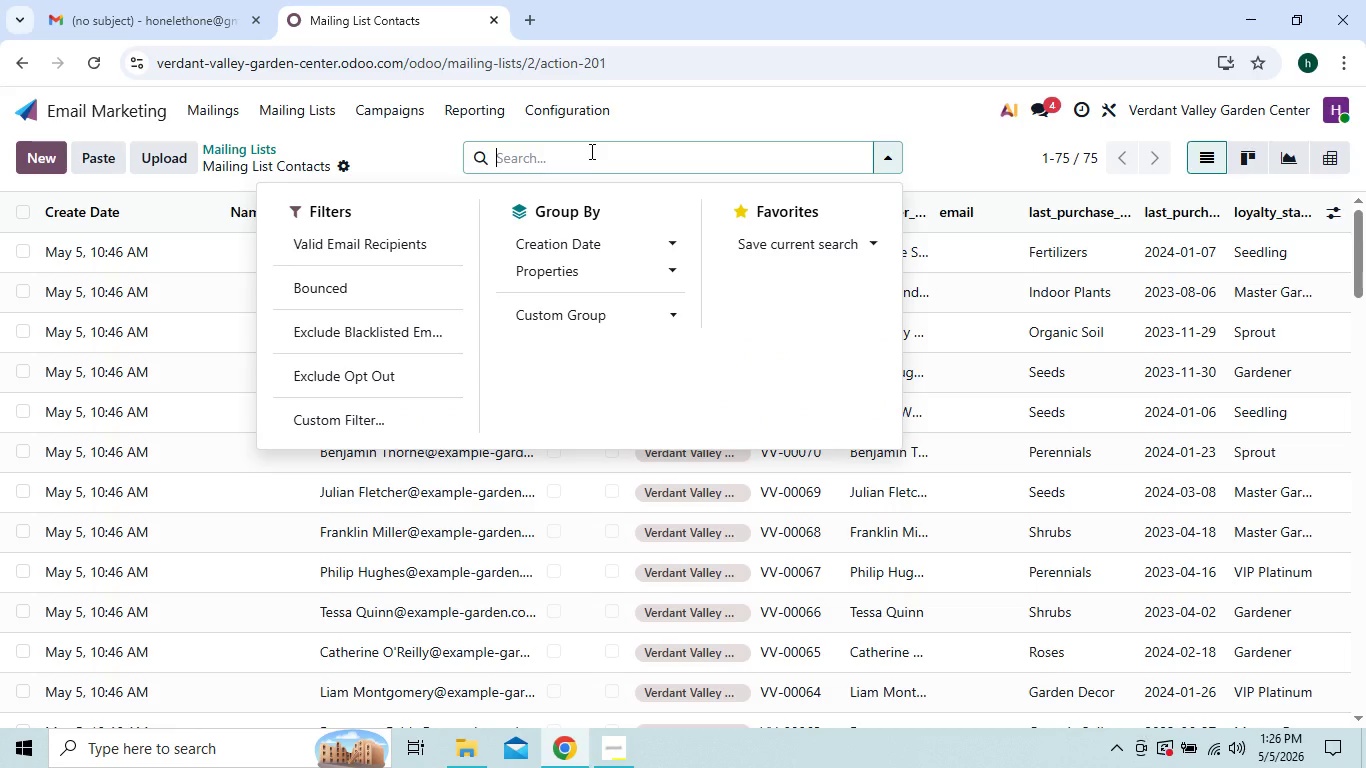 
key(F)
 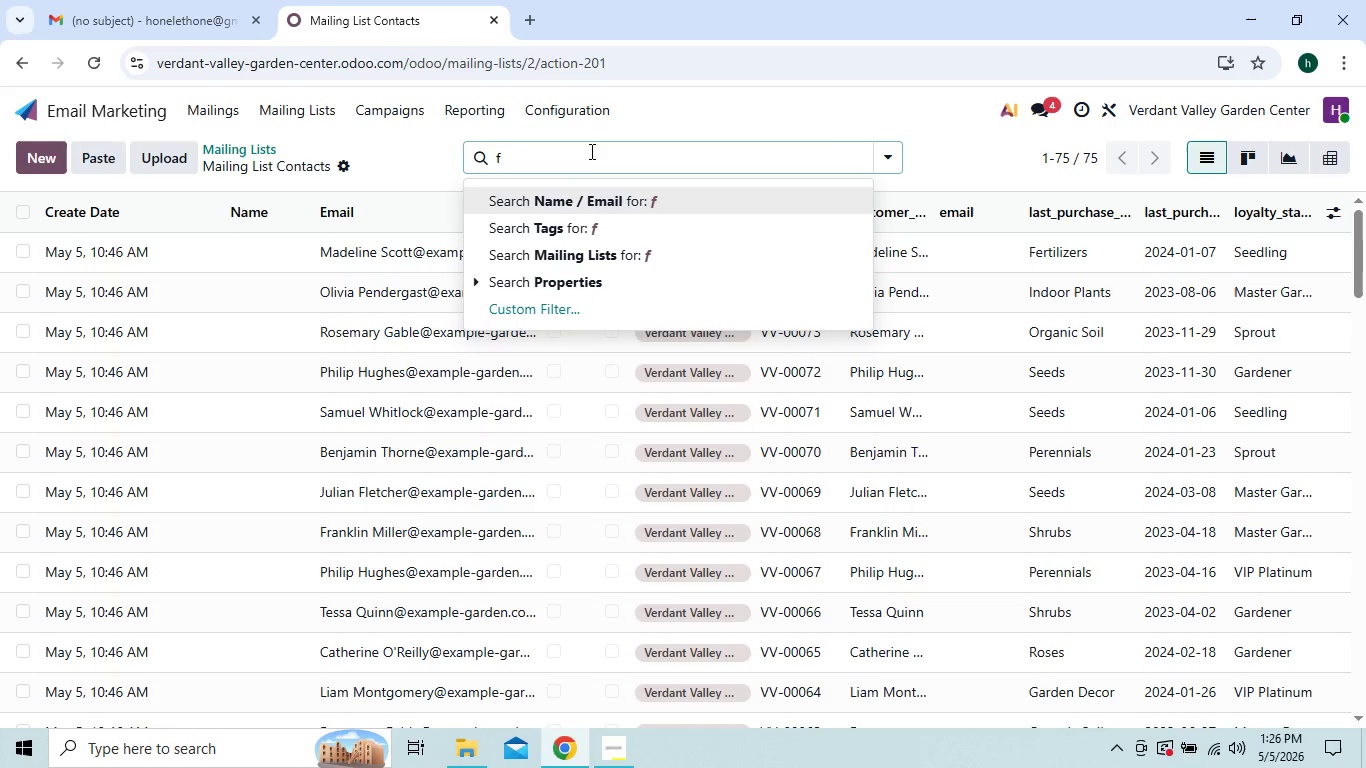 
key(Backspace)
 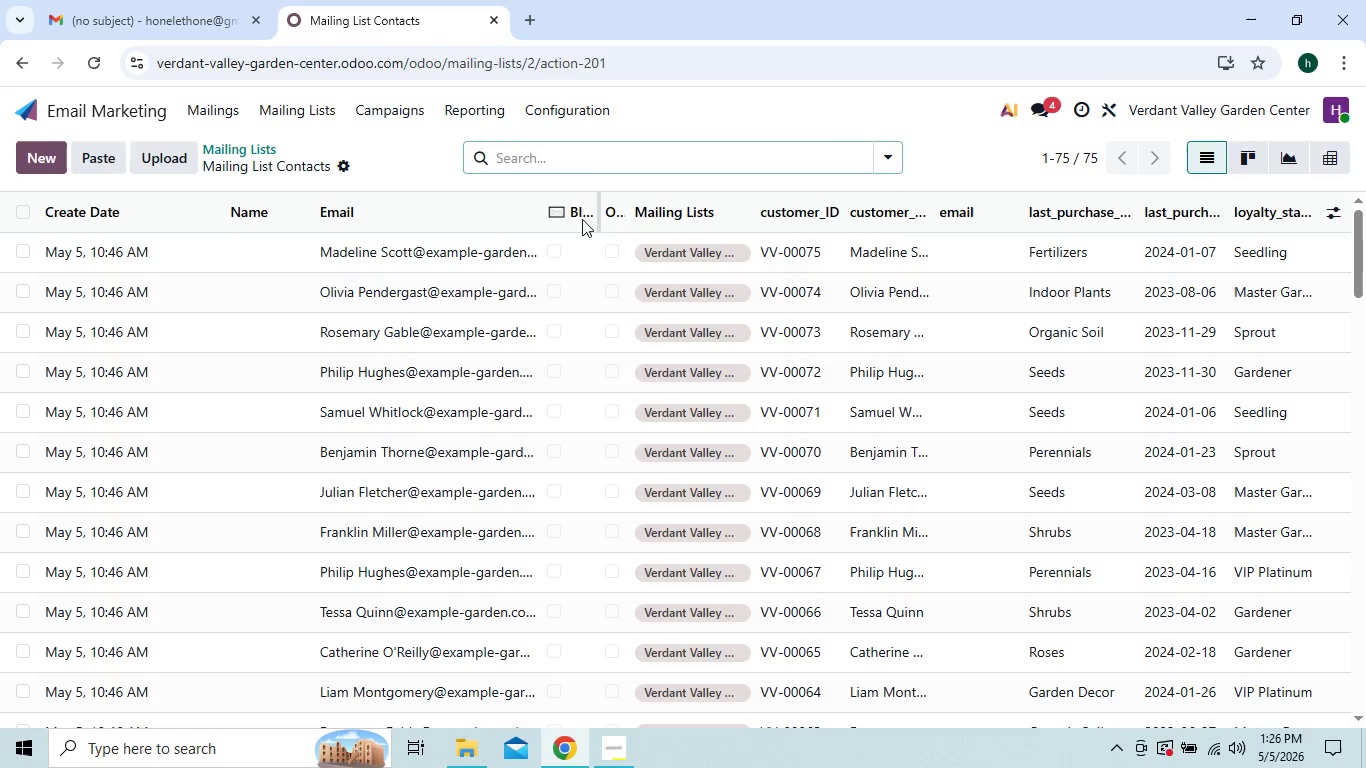 
left_click([606, 141])
 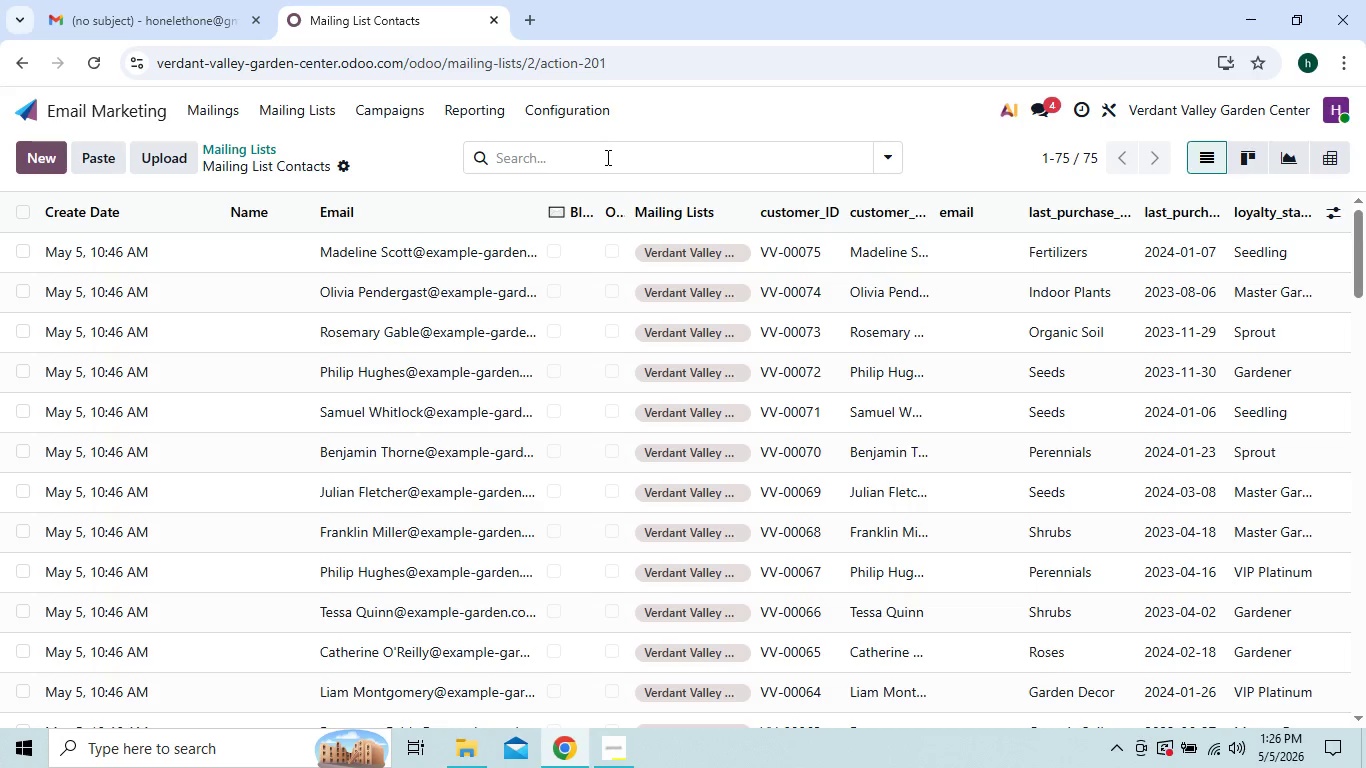 
left_click([606, 157])
 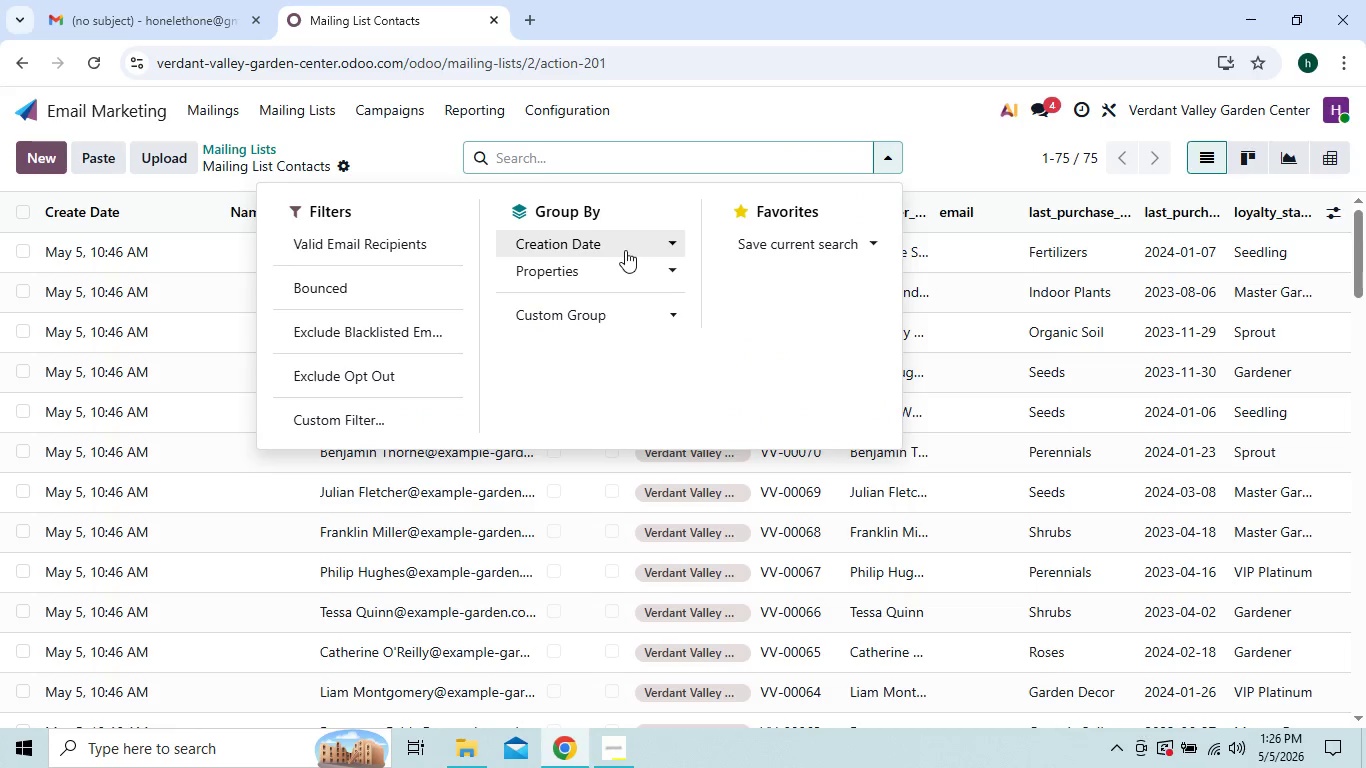 
left_click([679, 311])
 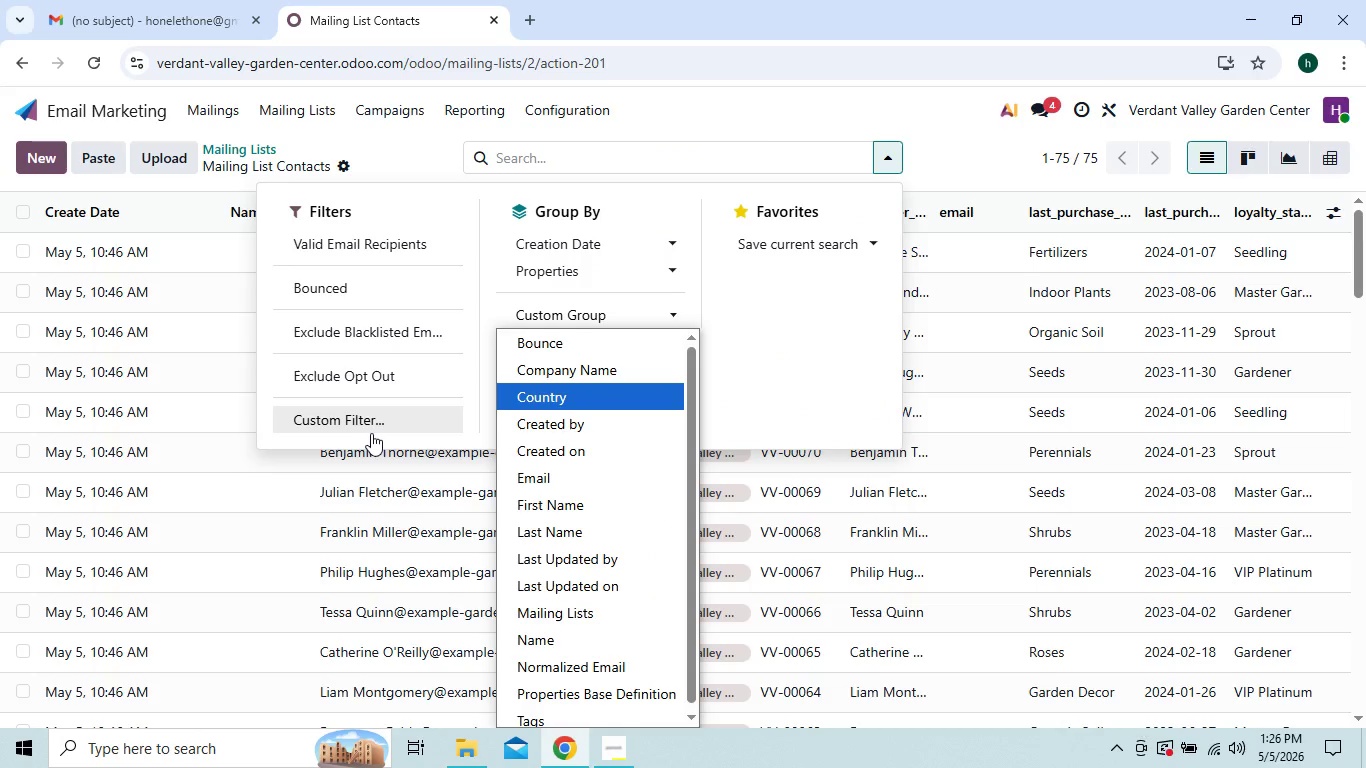 
wait(5.3)
 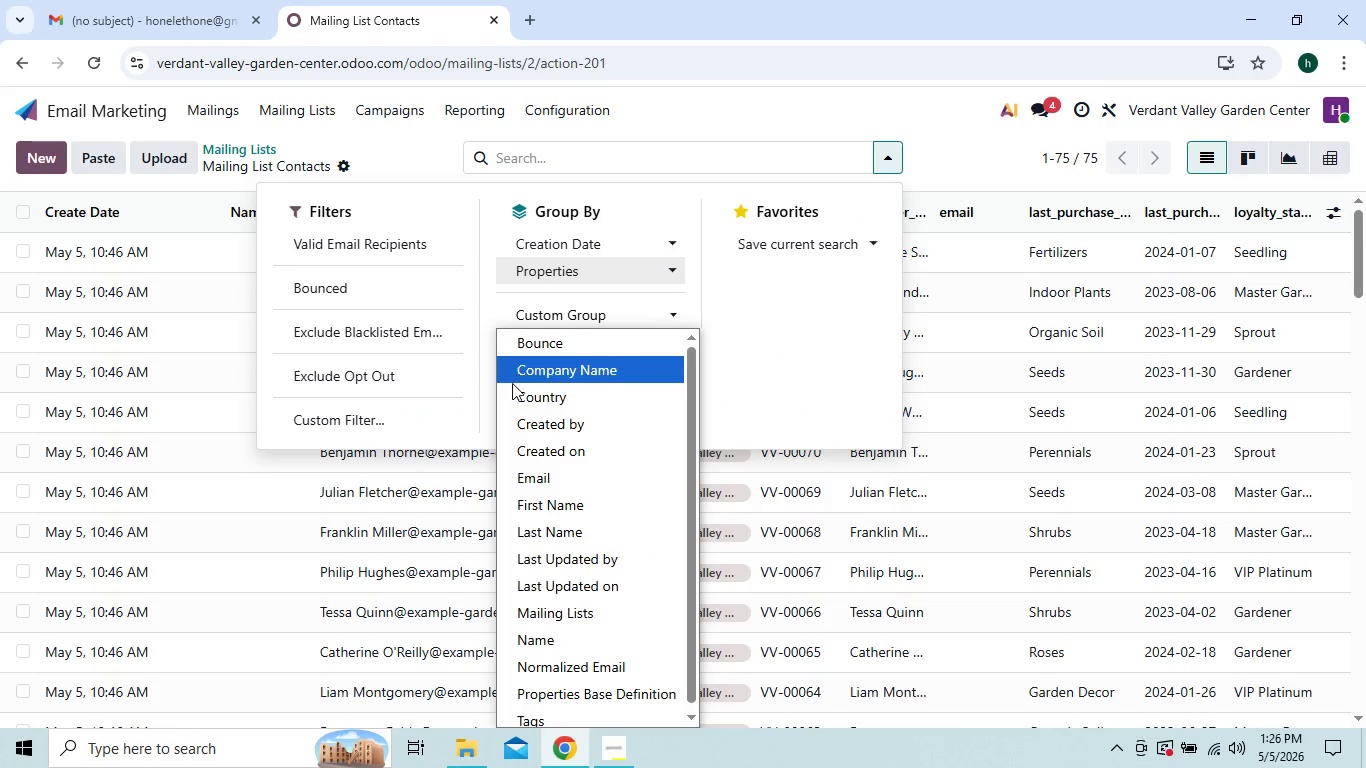 
left_click([370, 433])
 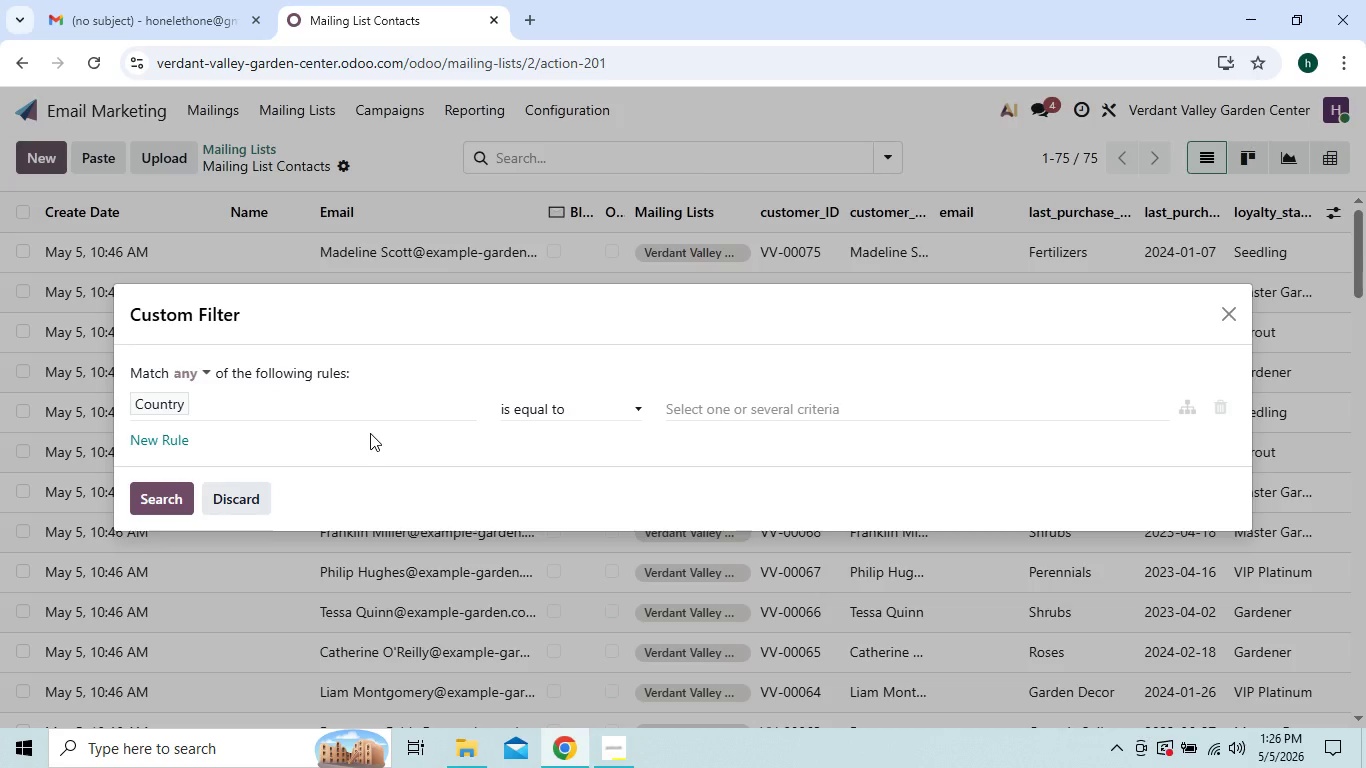 
wait(9.17)
 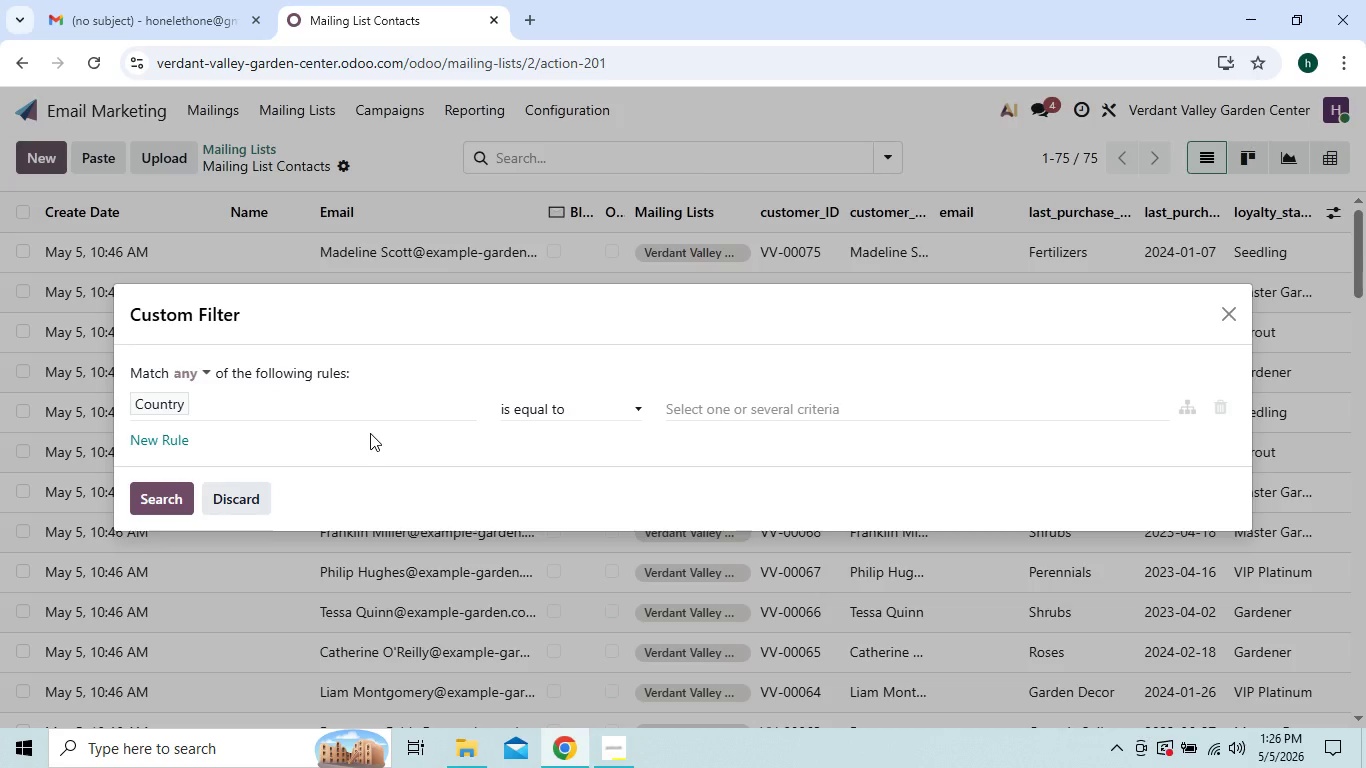 
left_click([180, 438])
 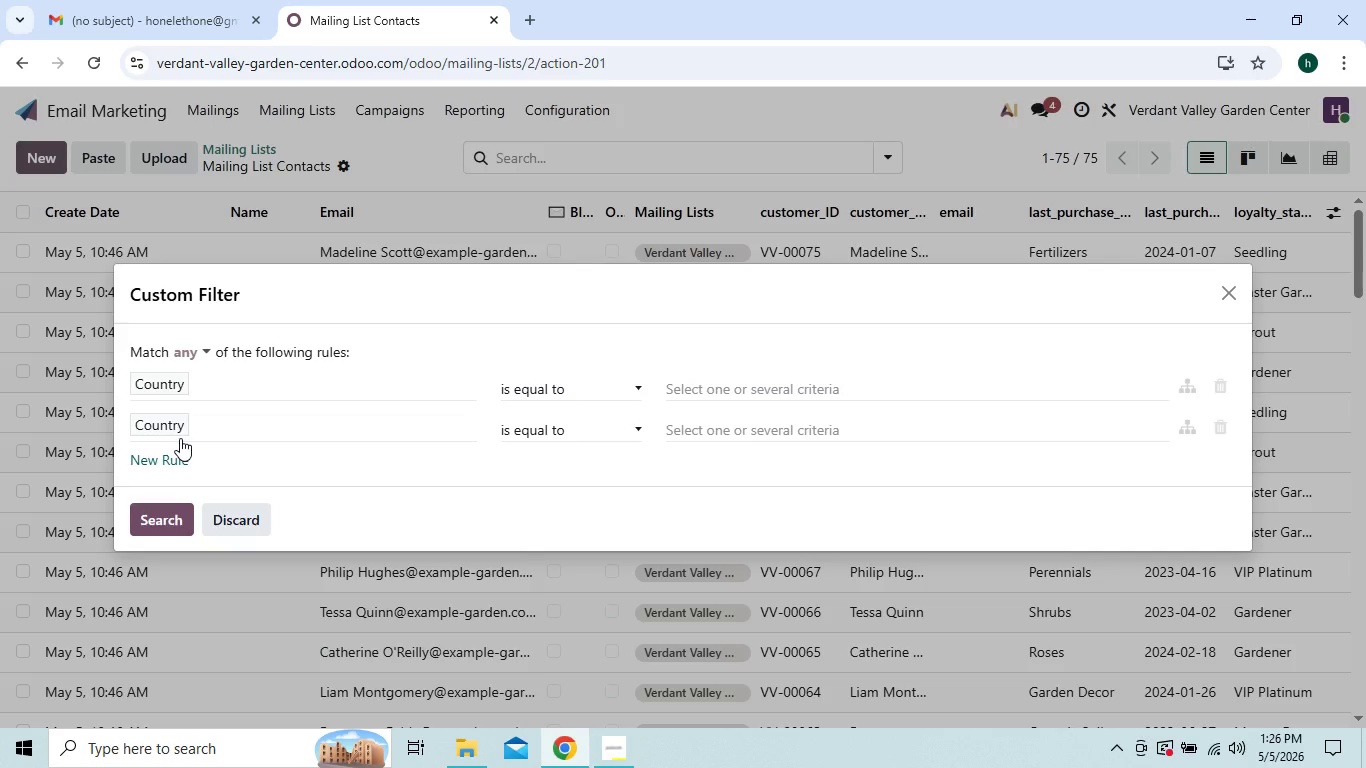 
wait(7.7)
 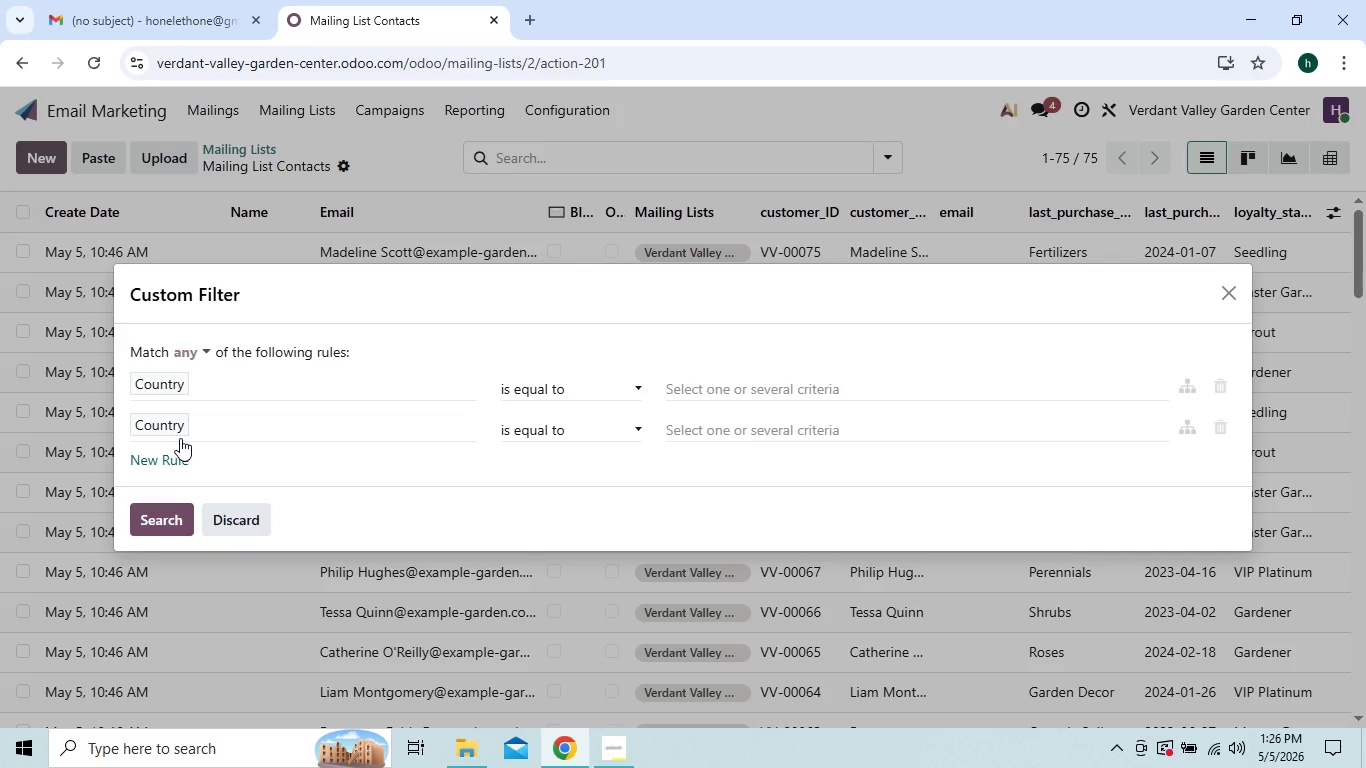 
left_click([593, 386])
 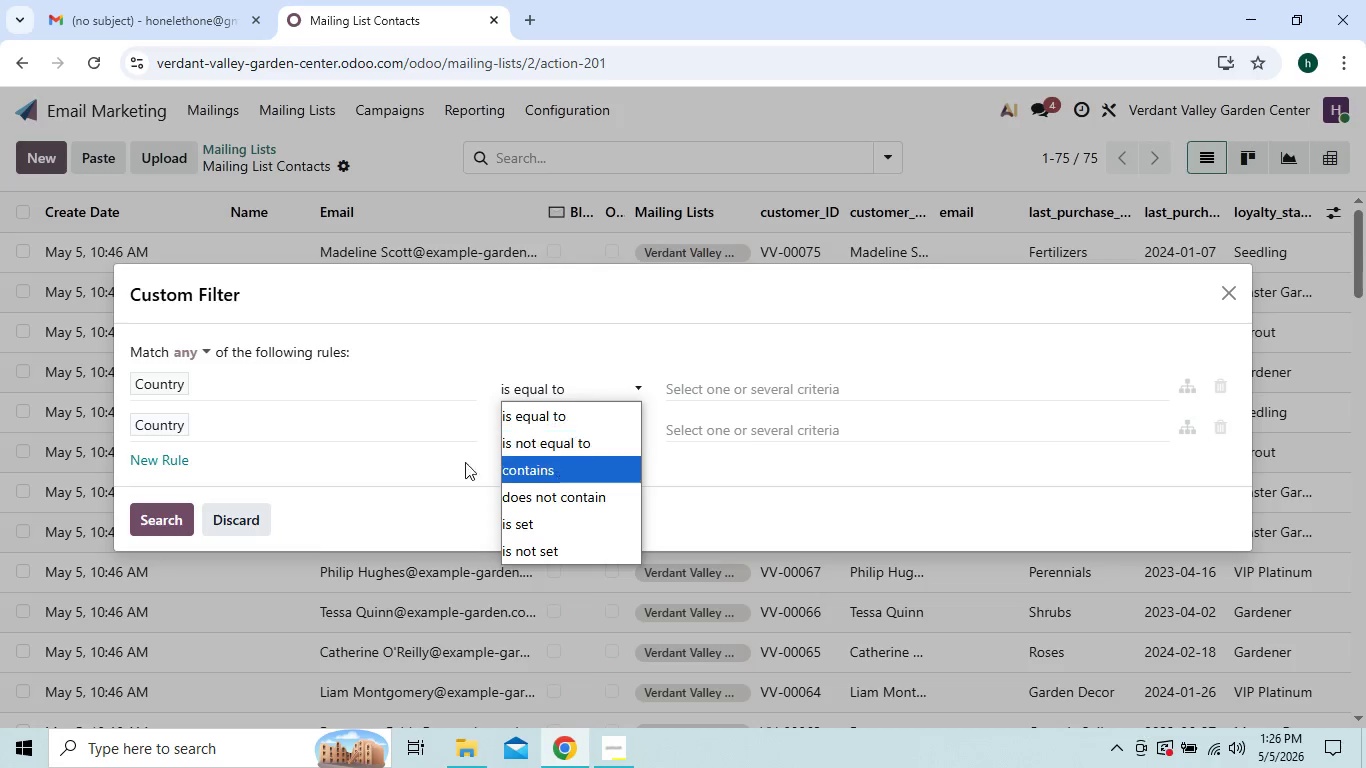 